 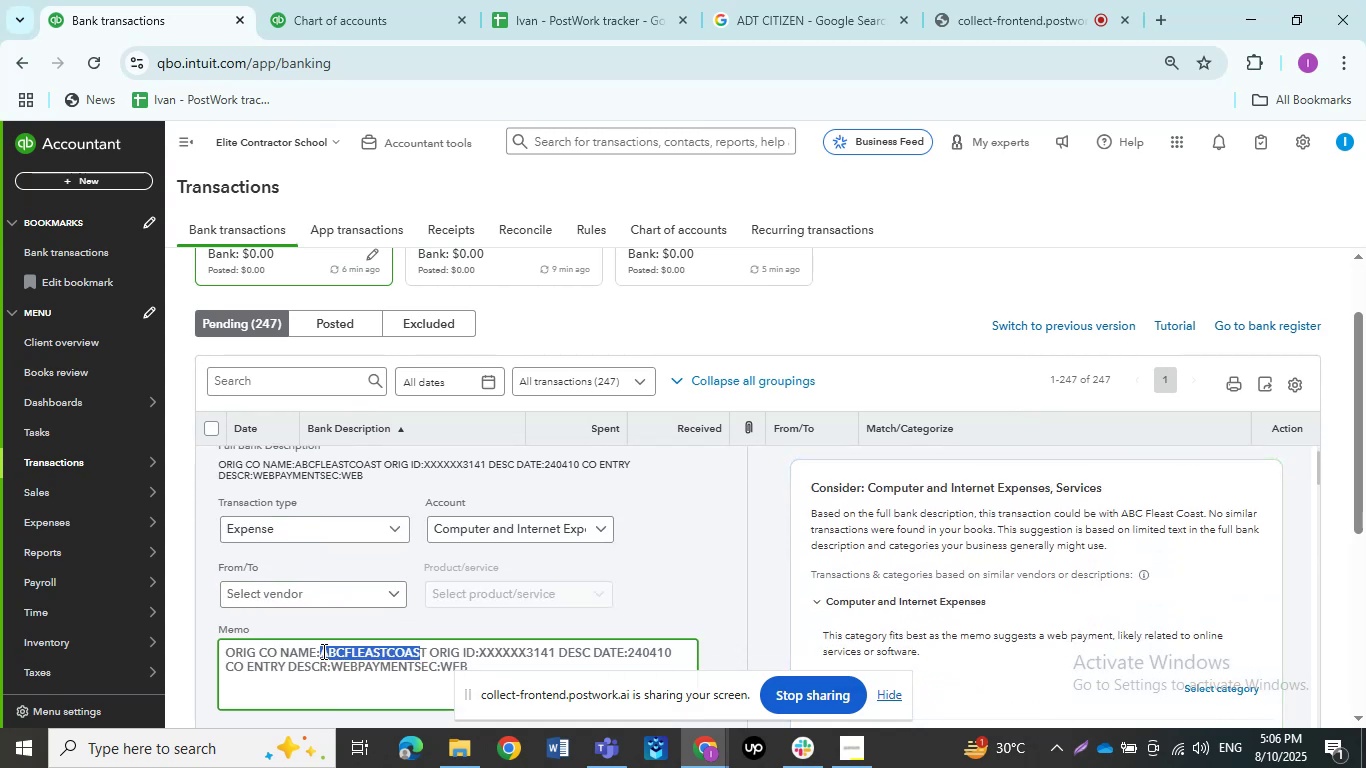 
key(Control+C)
 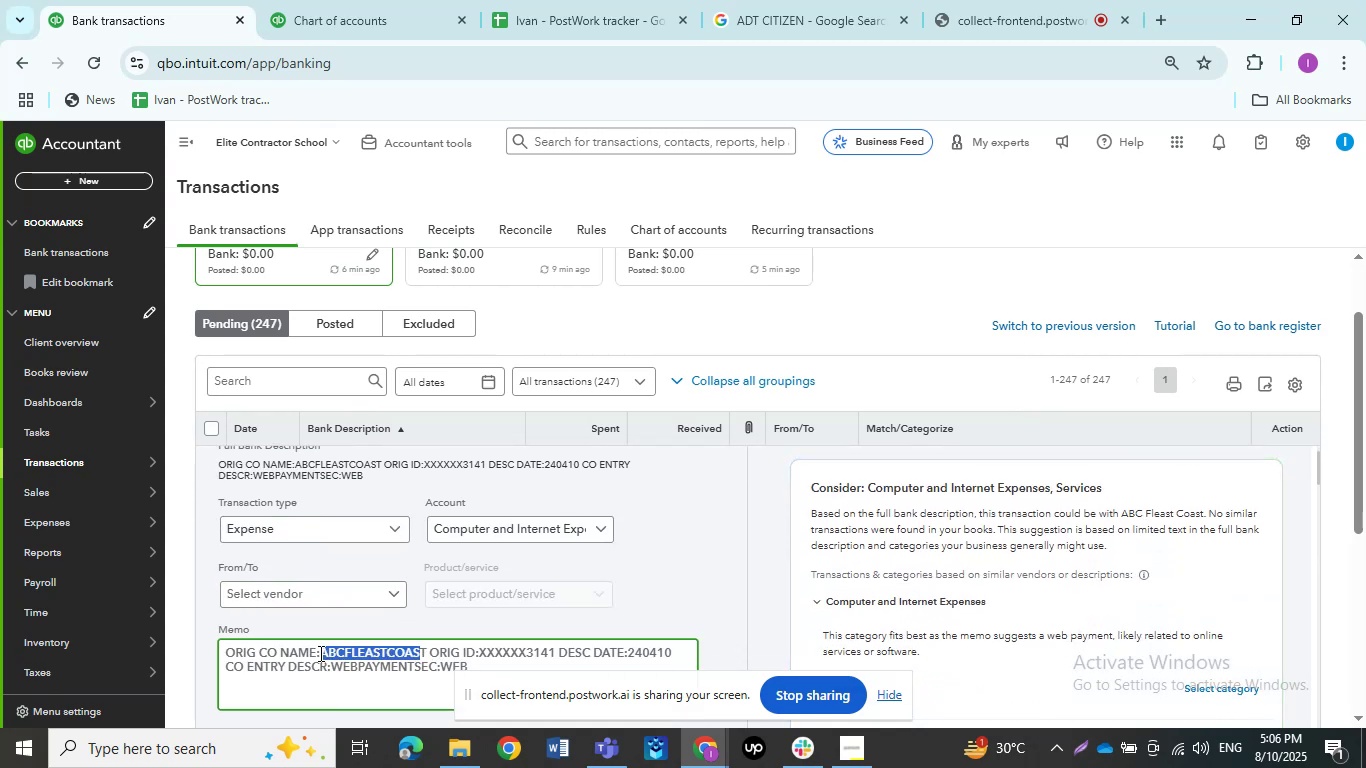 
key(Control+C)
 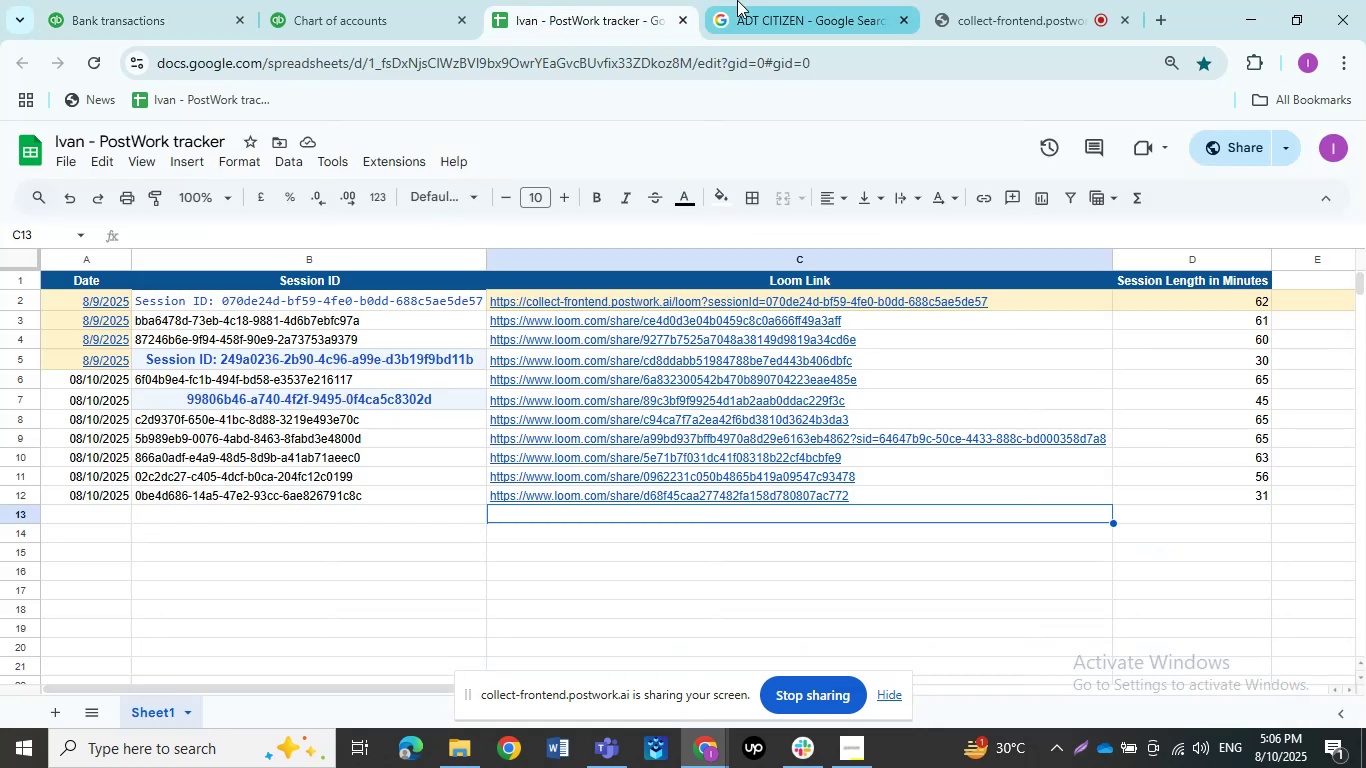 
left_click_drag(start_coordinate=[342, 156], to_coordinate=[139, 124])
 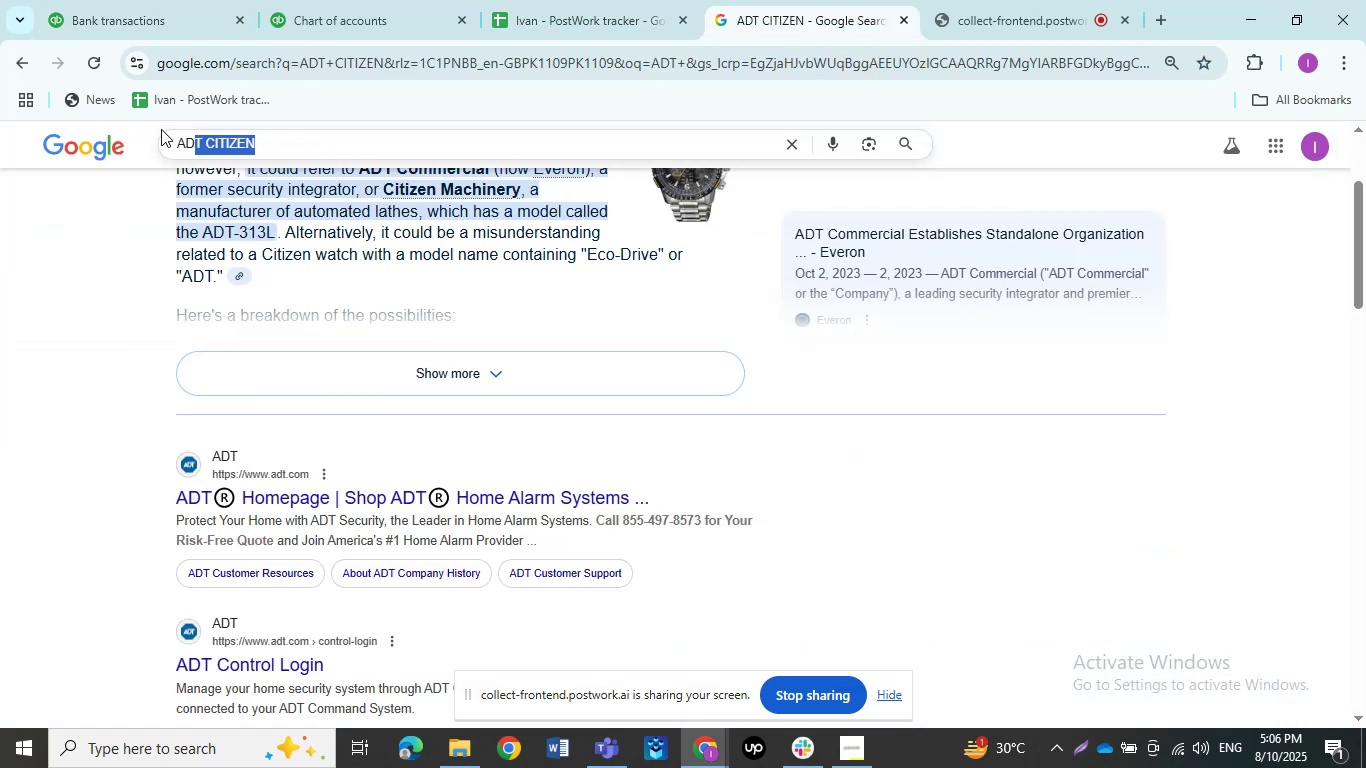 
key(Control+ControlLeft)
 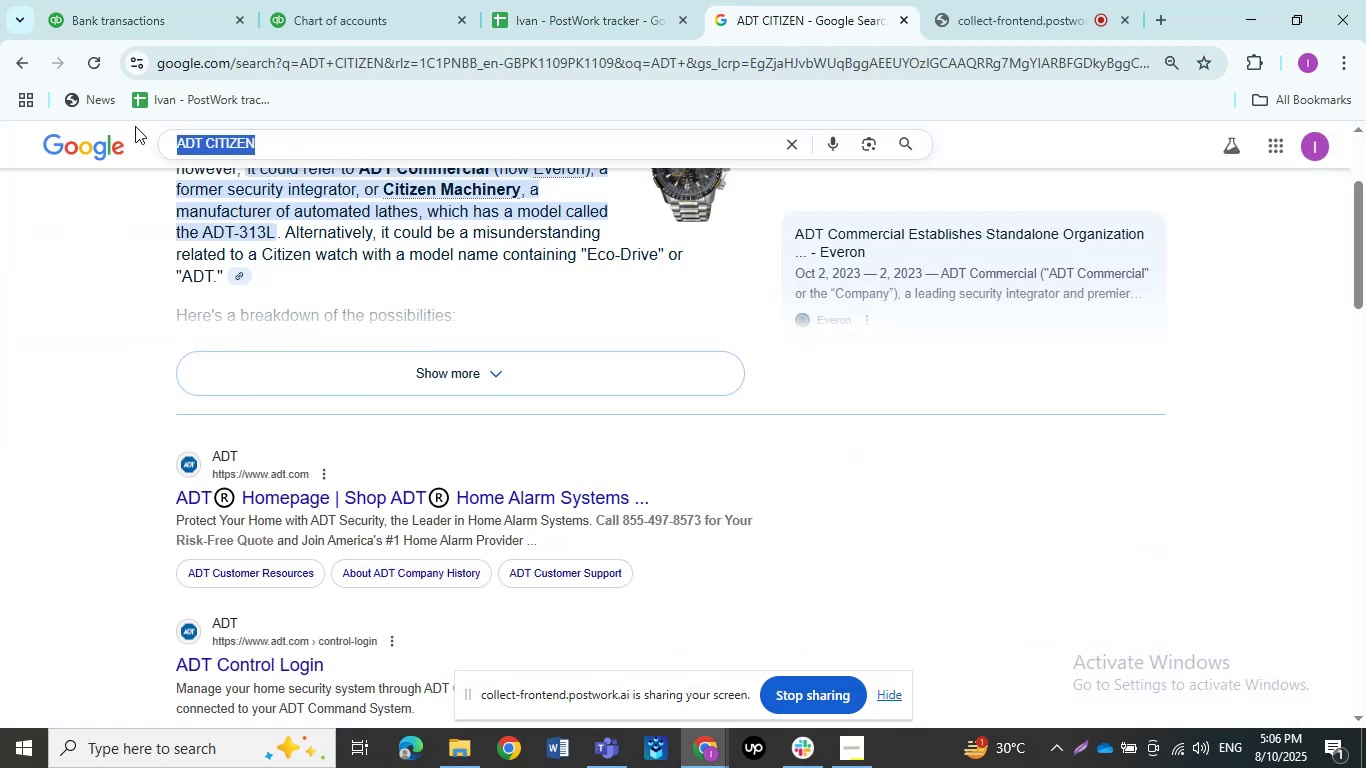 
key(Control+V)
 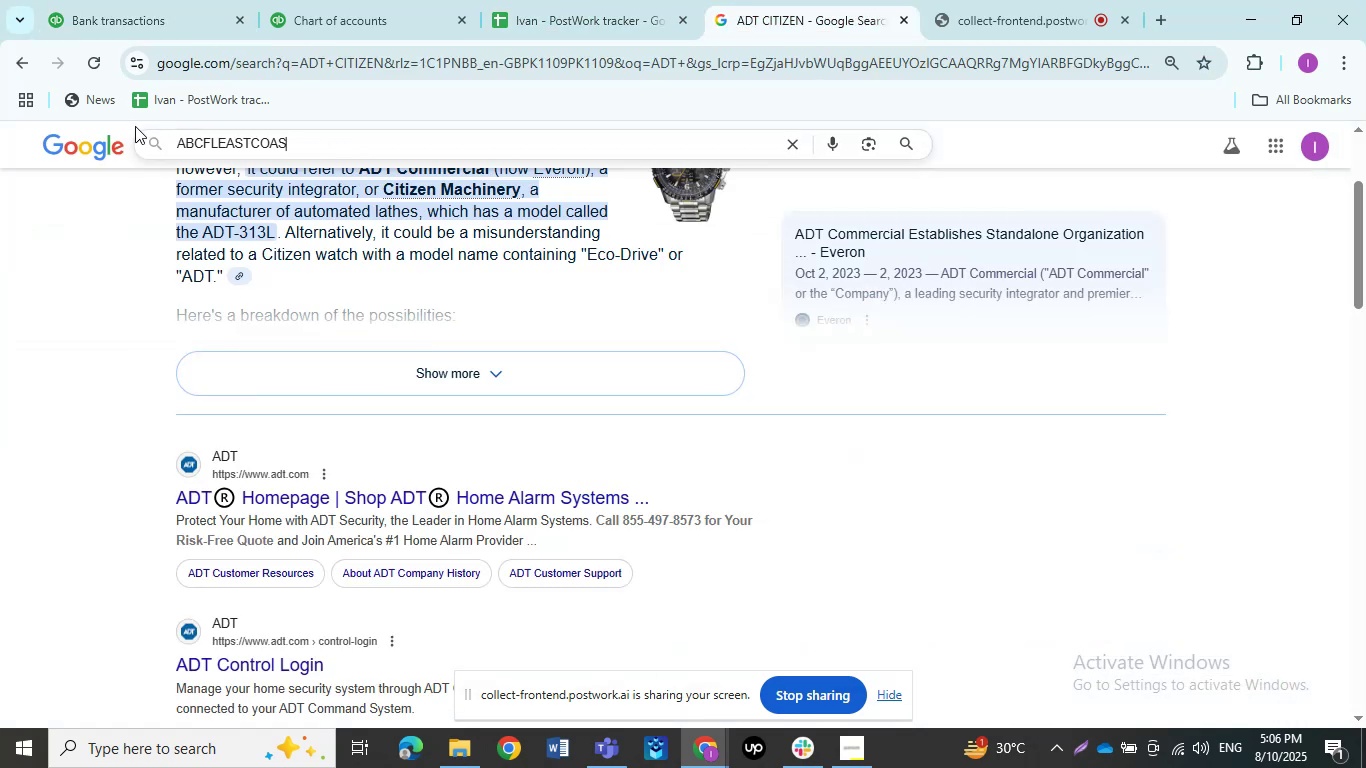 
key(NumpadEnter)
 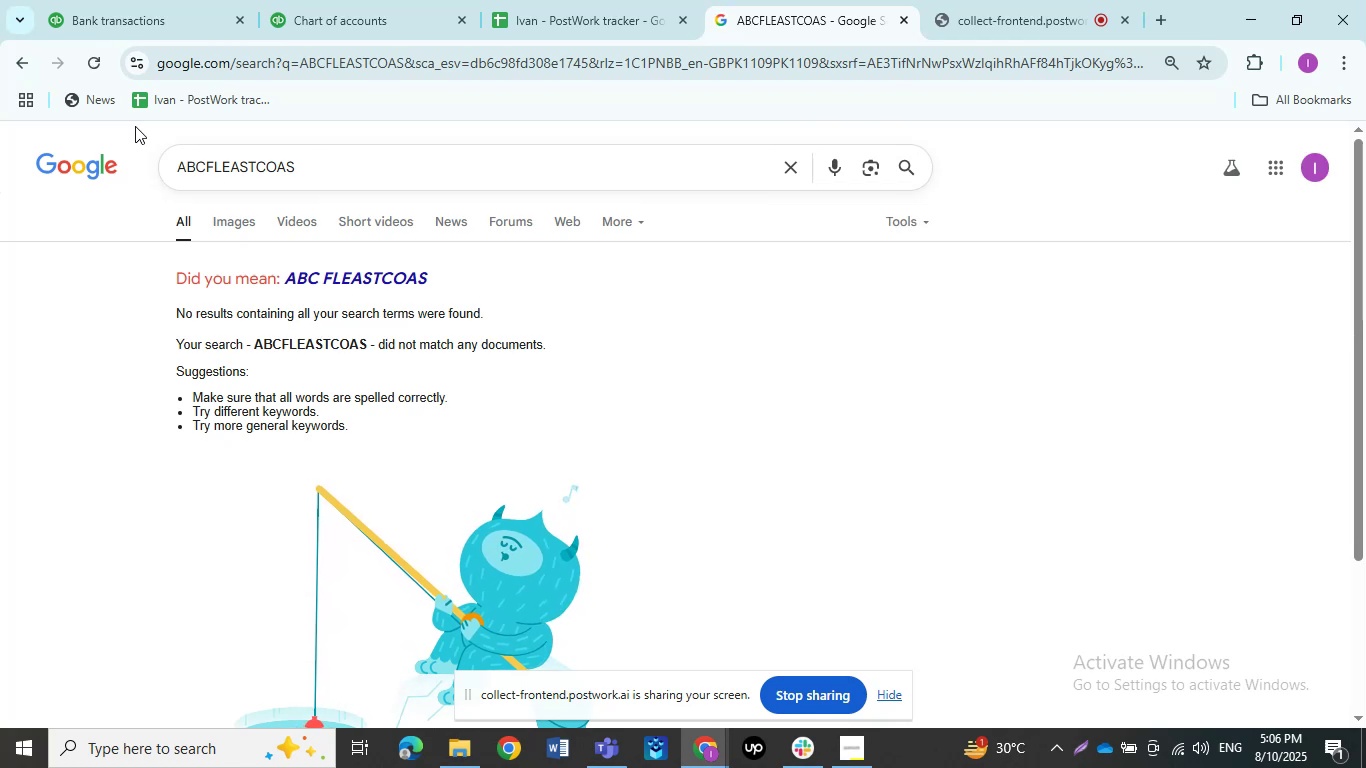 
left_click([398, 280])
 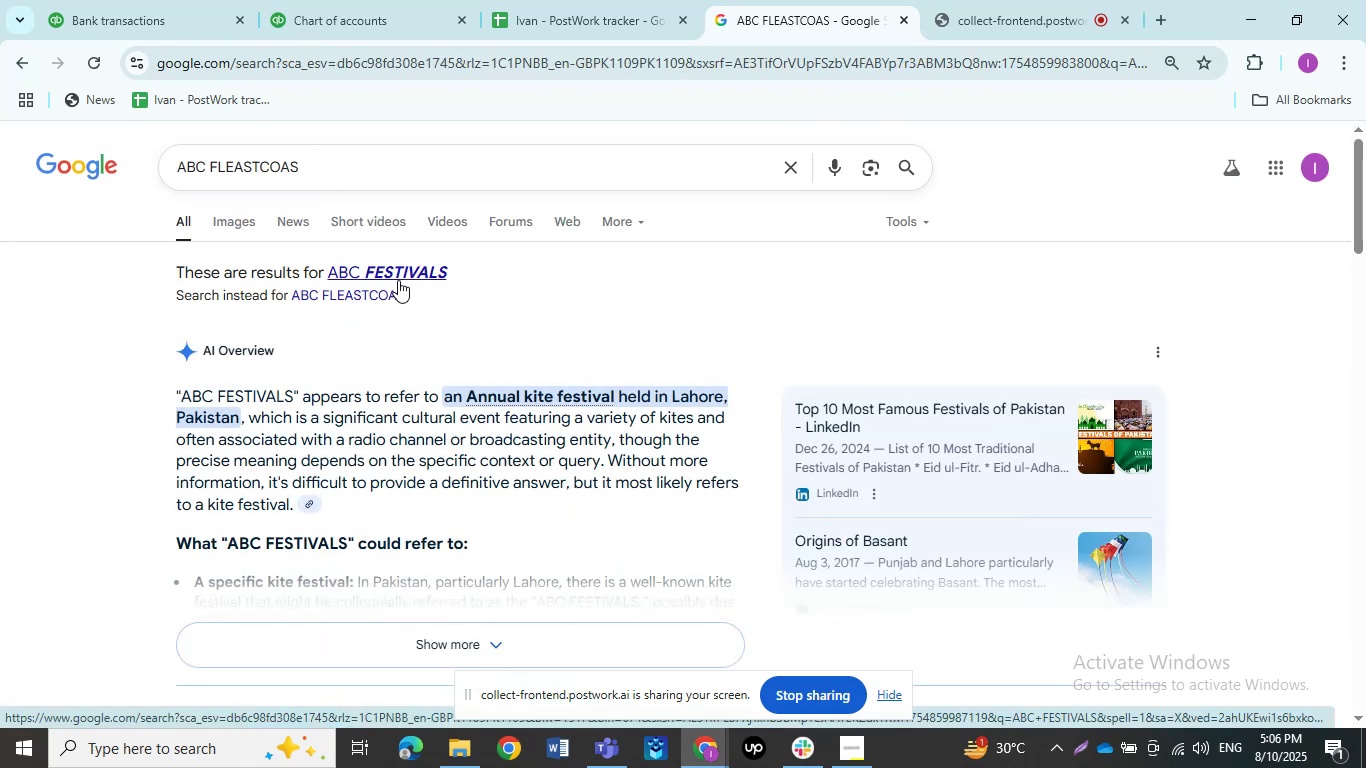 
wait(8.49)
 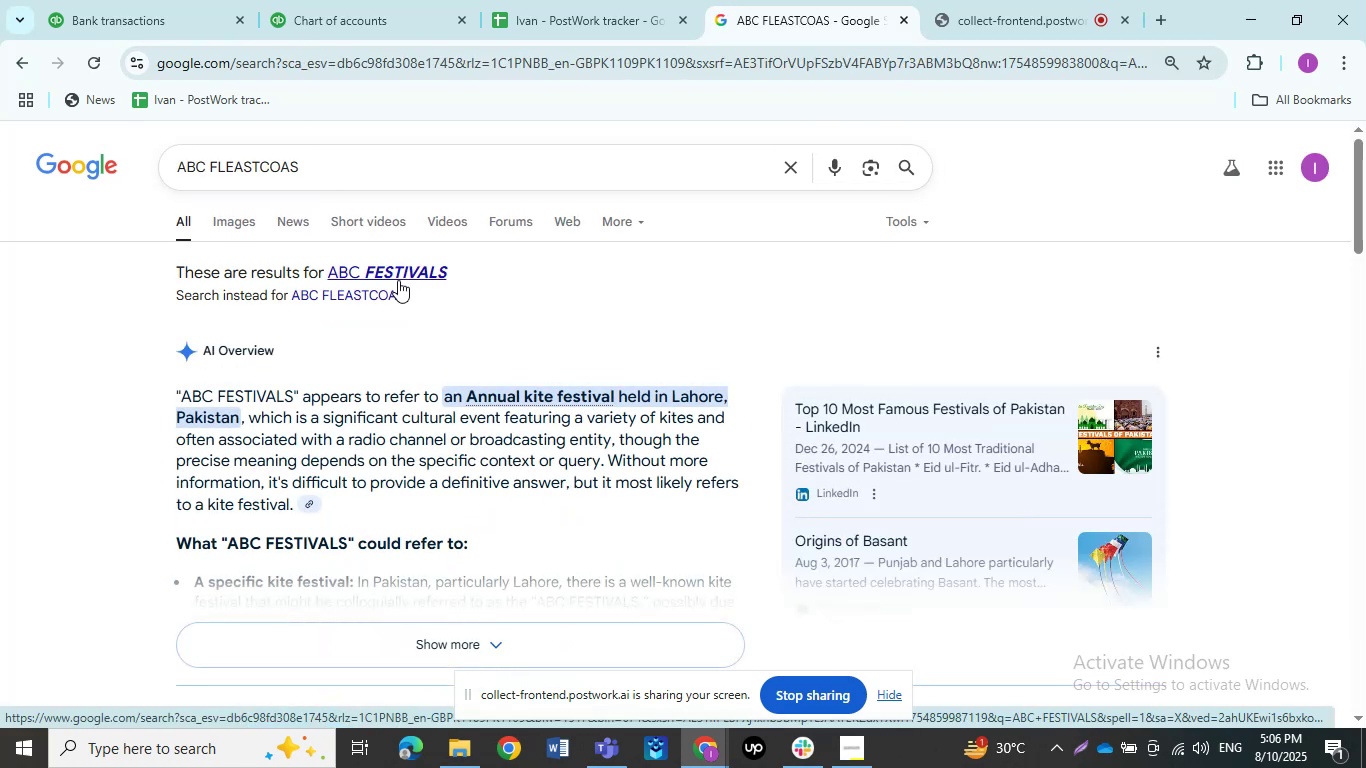 
scroll: coordinate [409, 417], scroll_direction: down, amount: 3.0
 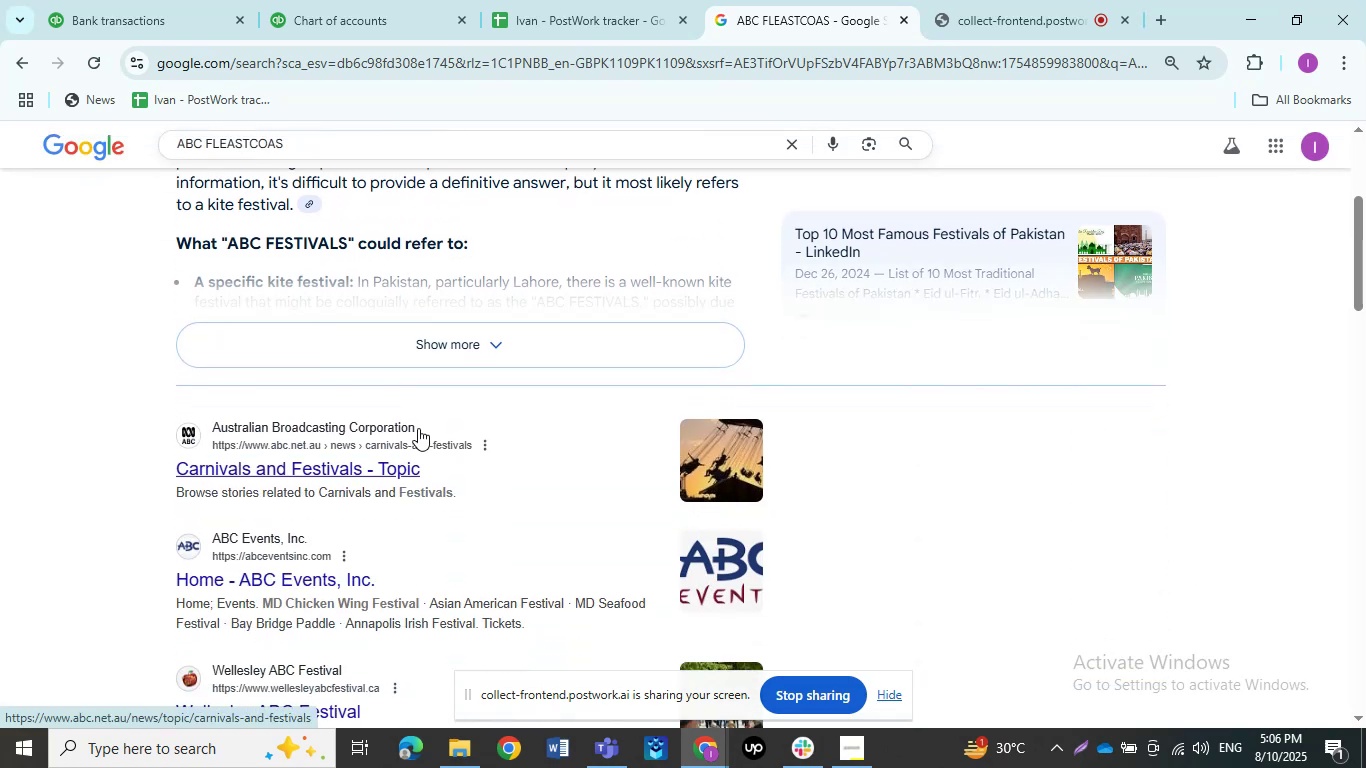 
scroll: coordinate [450, 470], scroll_direction: up, amount: 5.0
 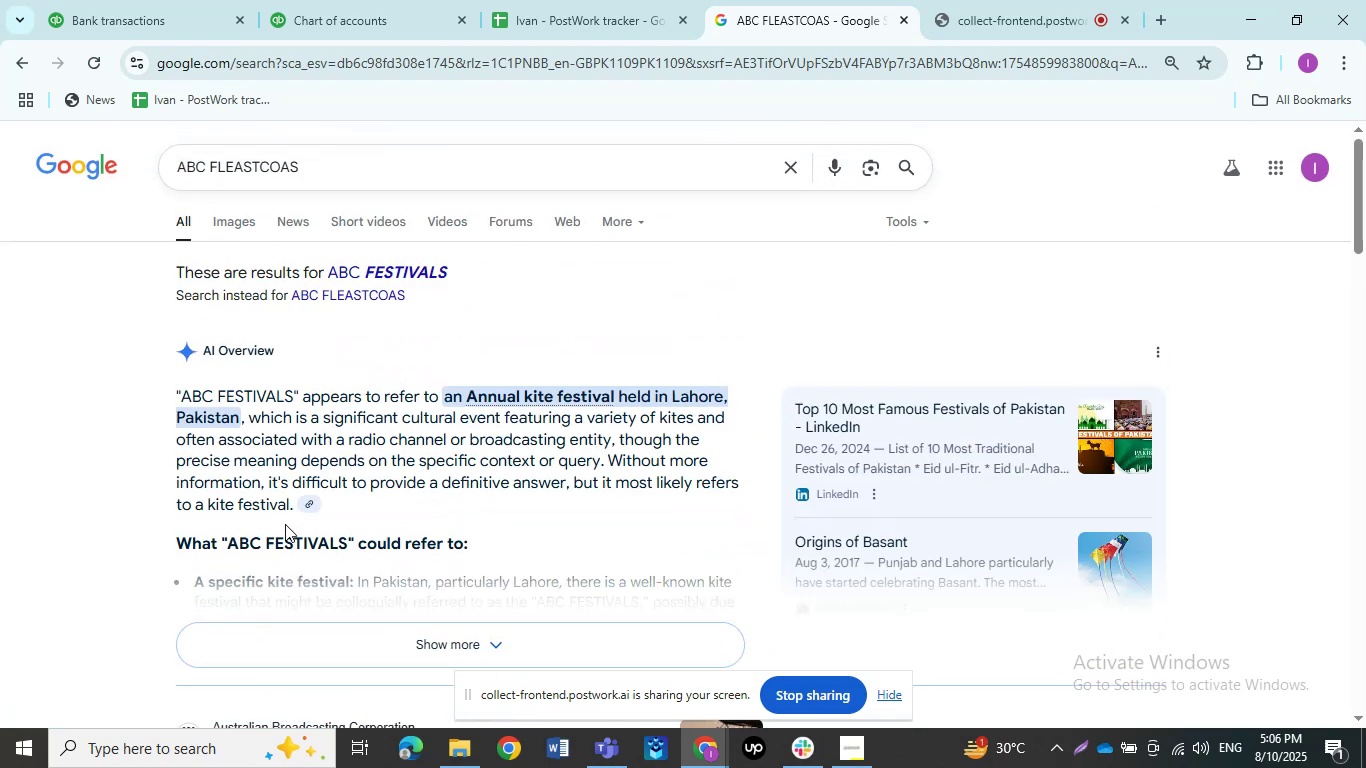 
left_click_drag(start_coordinate=[287, 505], to_coordinate=[161, 396])
 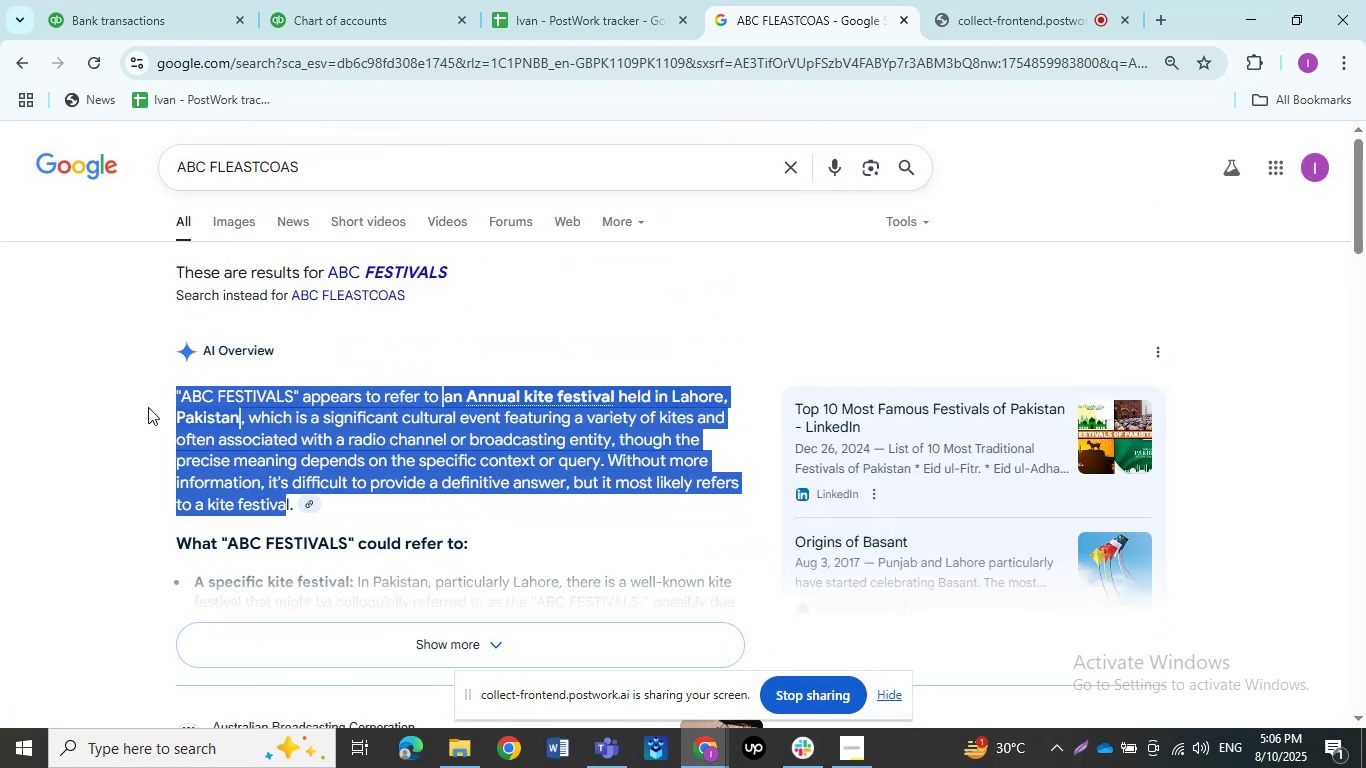 
left_click([147, 407])
 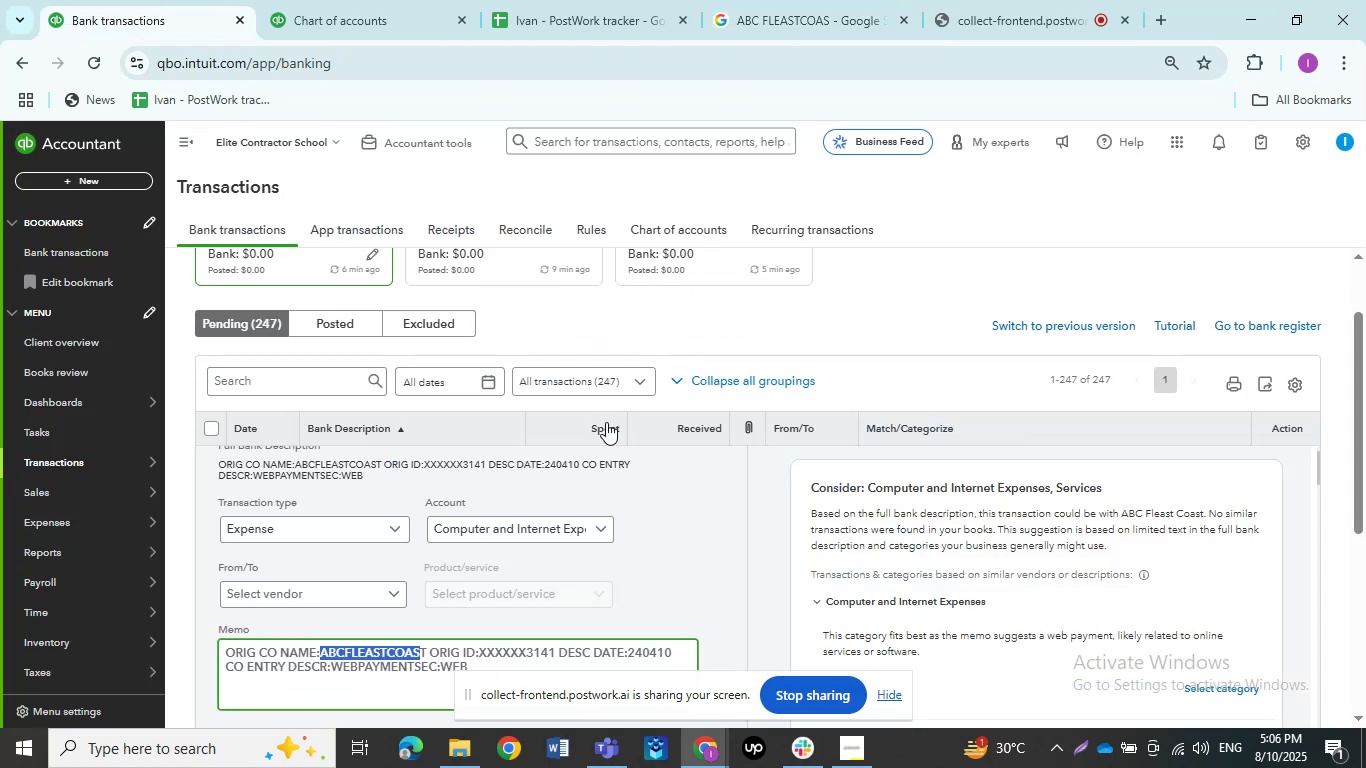 
mouse_move([591, 375])
 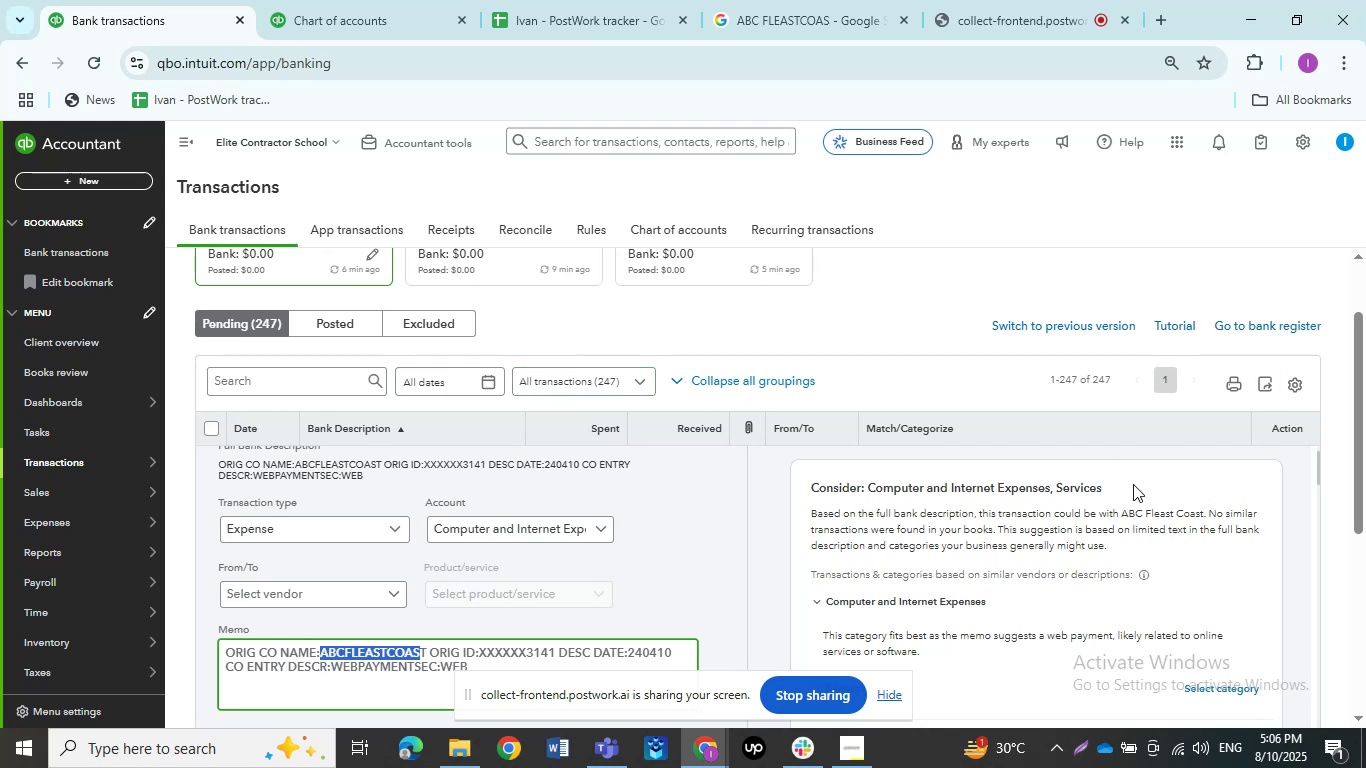 
left_click([882, 693])
 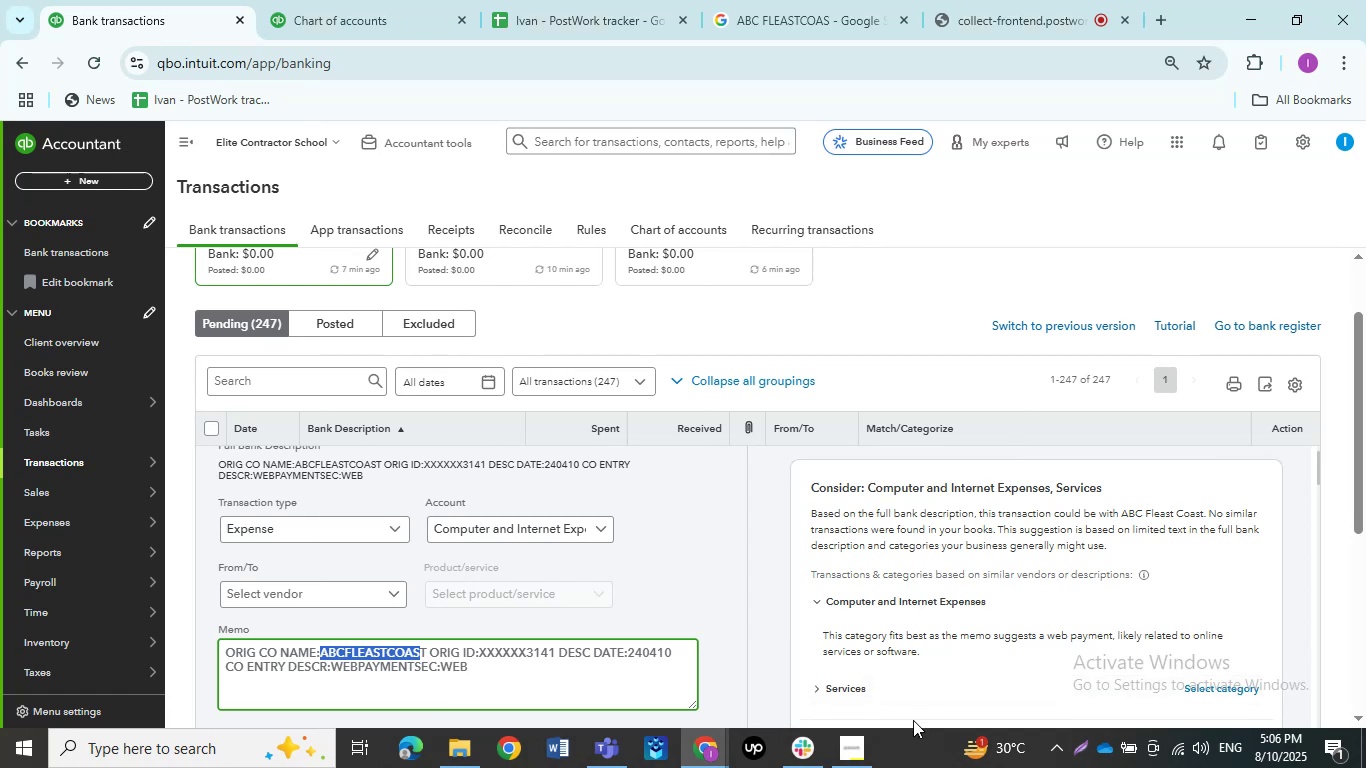 
mouse_move([845, 690])
 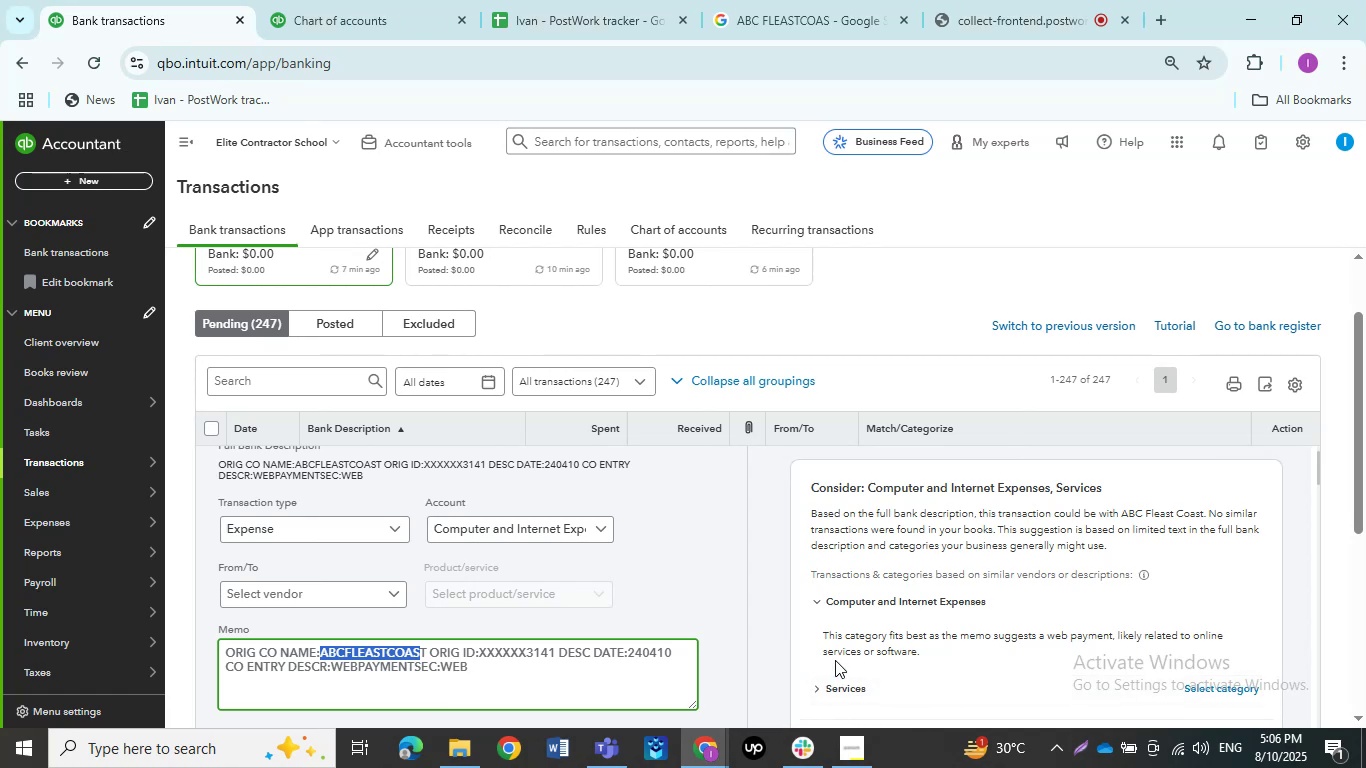 
mouse_move([822, 681])
 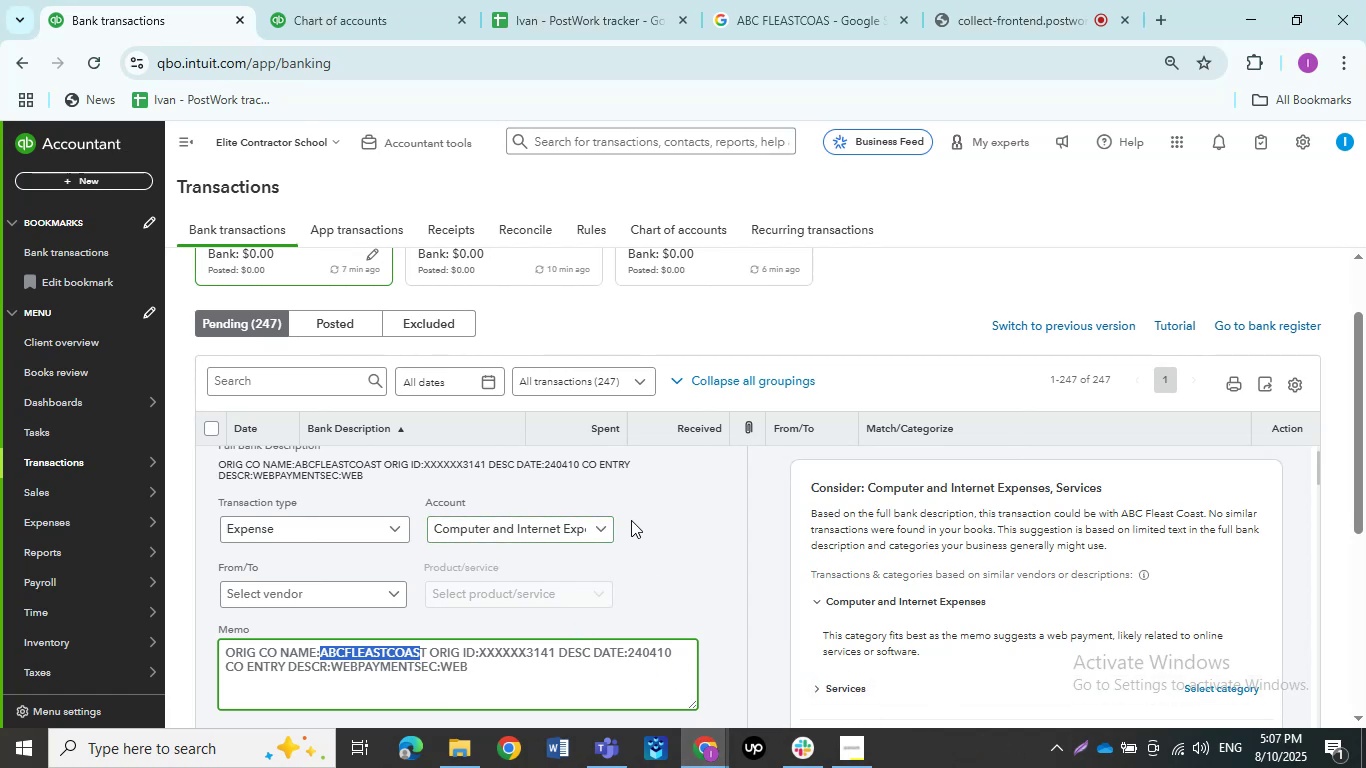 
left_click([624, 8])
 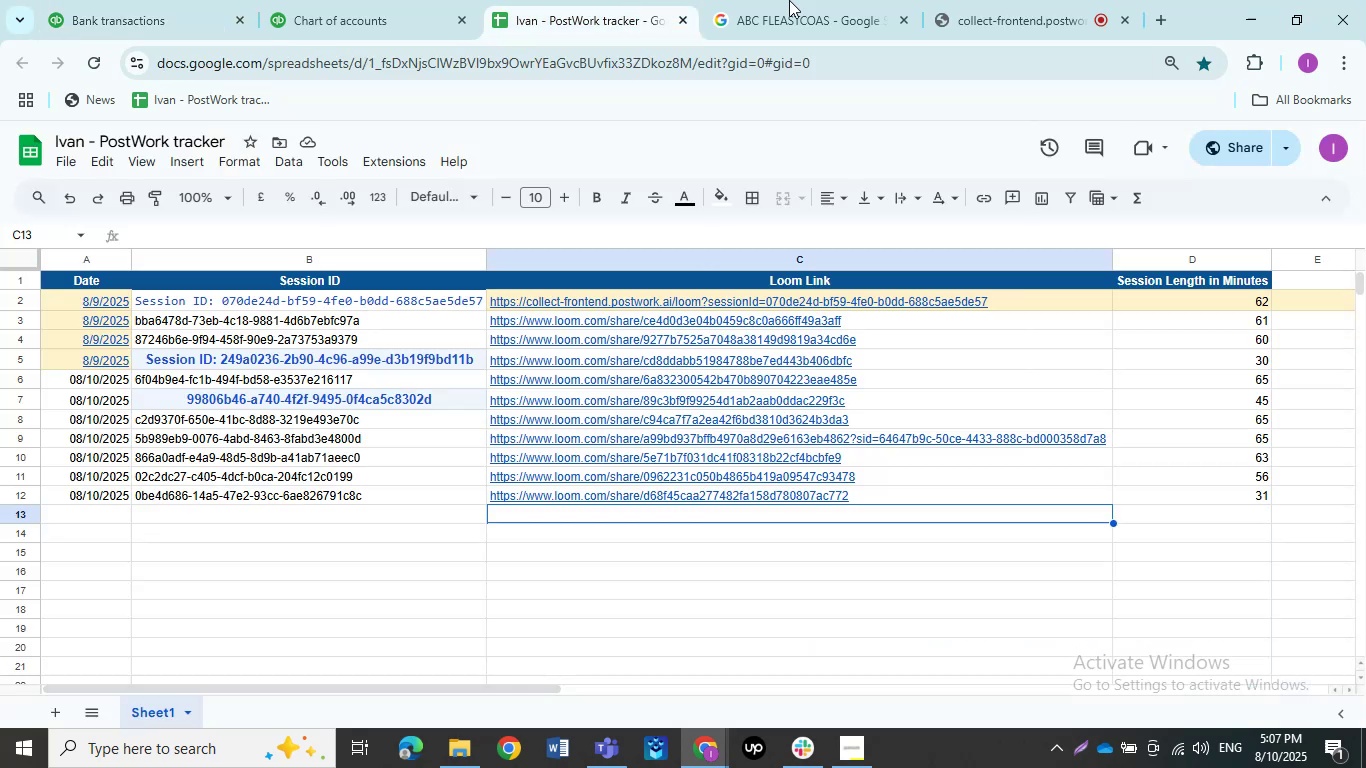 
left_click([789, 0])
 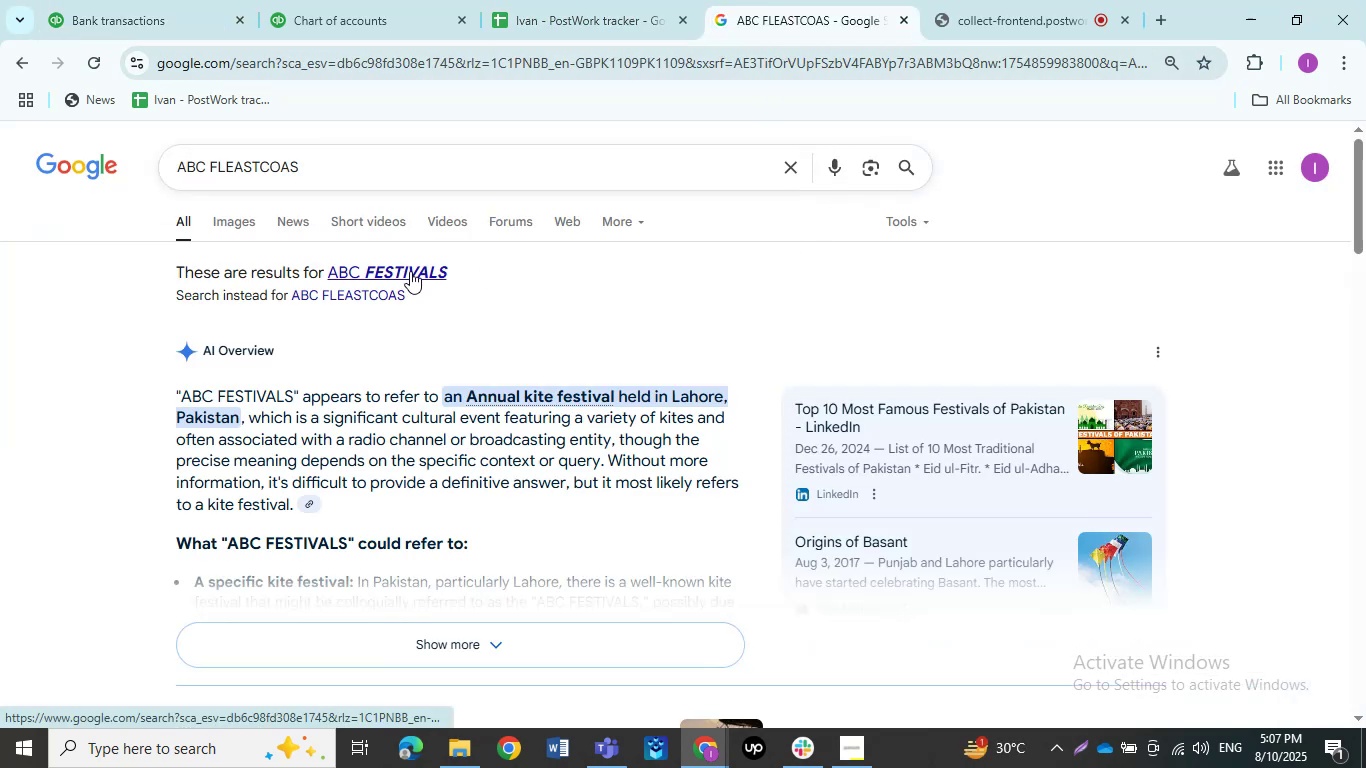 
wait(13.21)
 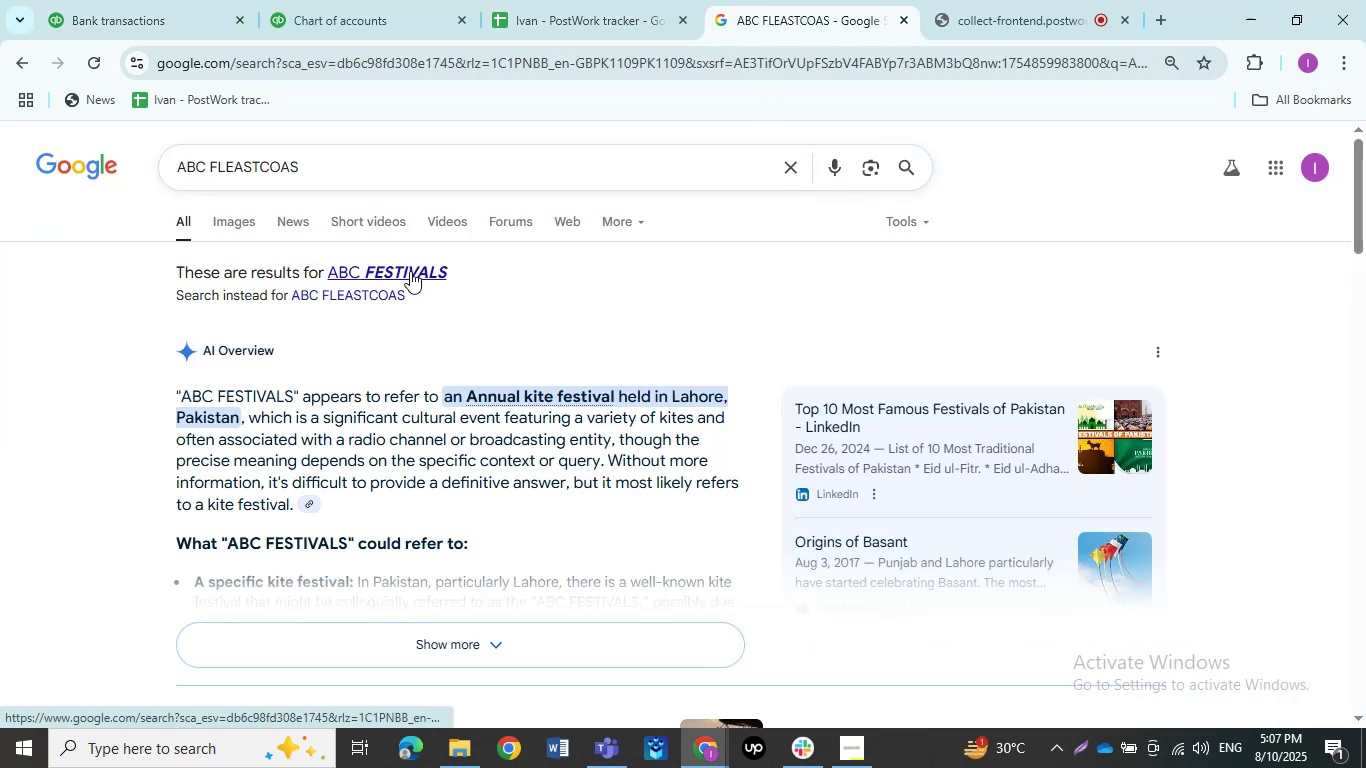 
left_click([183, 0])
 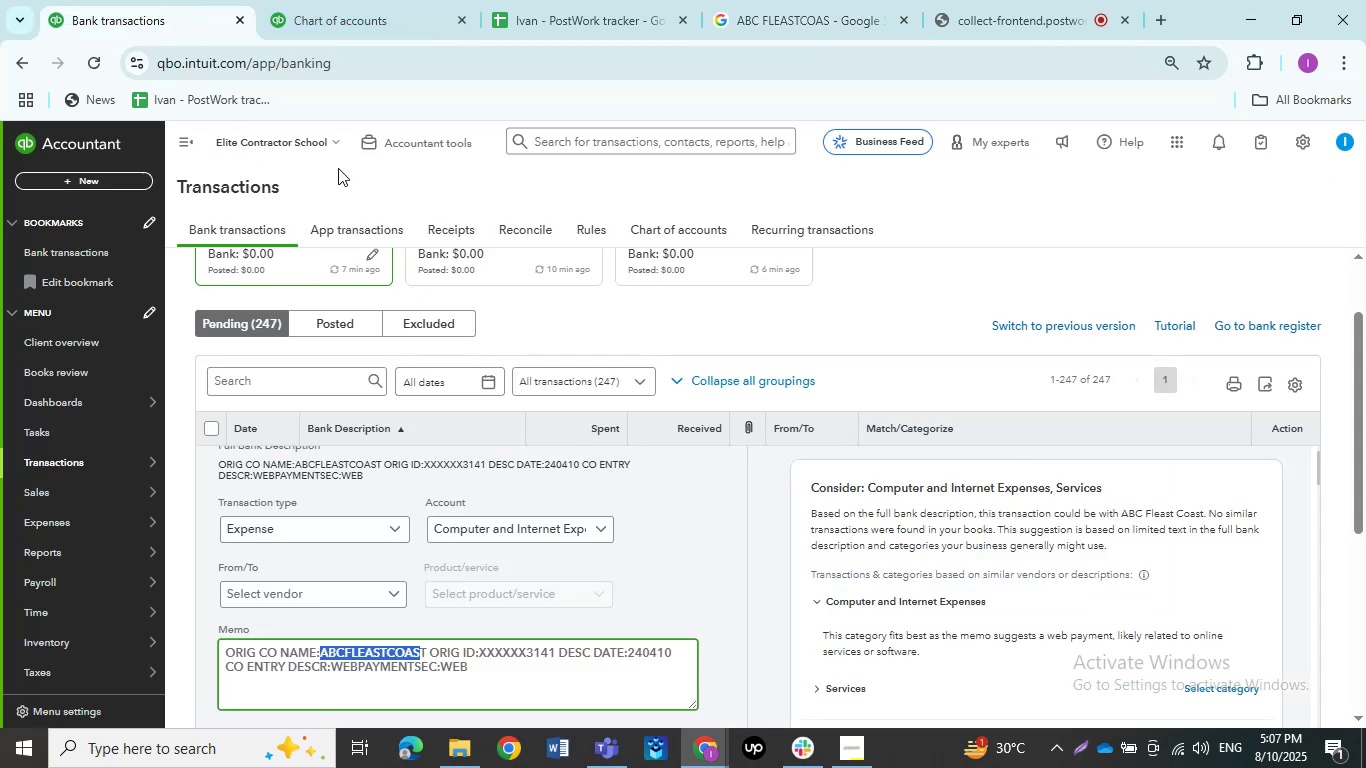 
wait(5.6)
 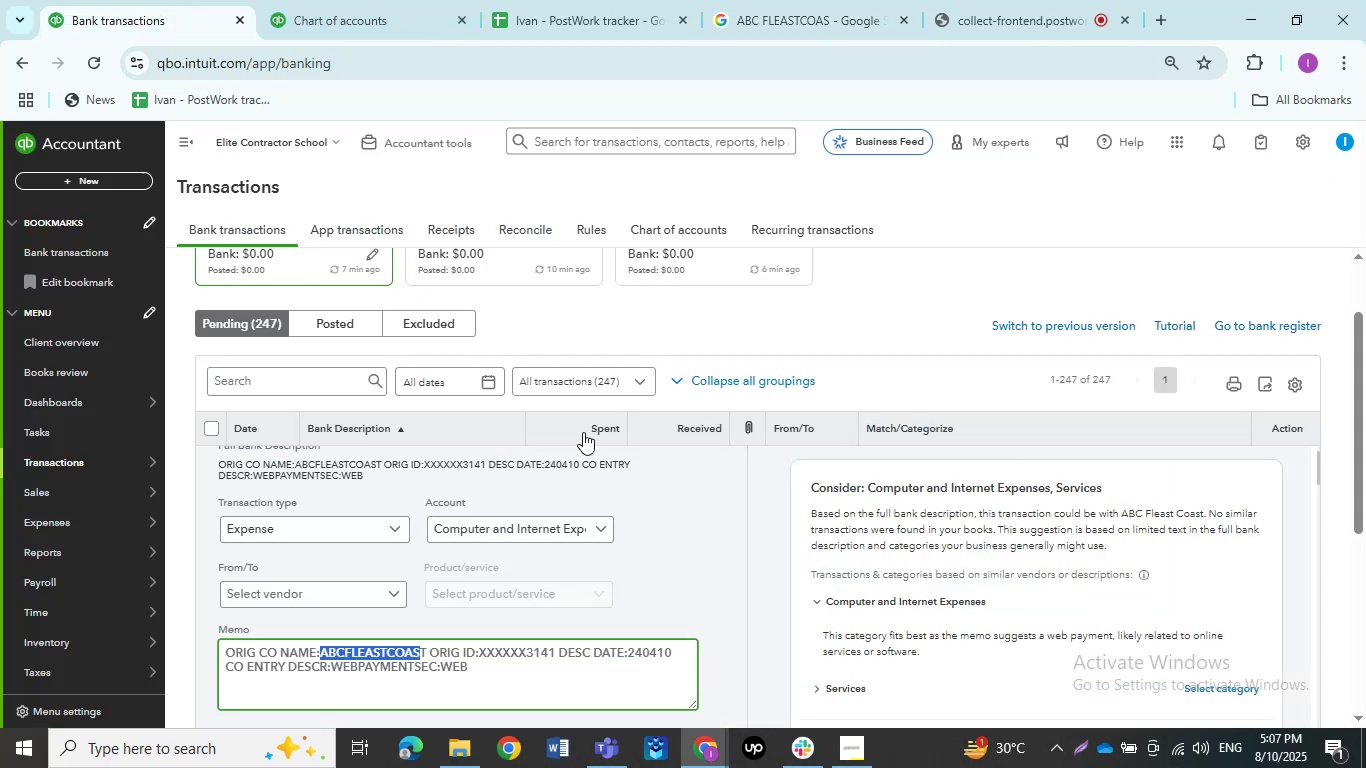 
left_click([470, 733])
 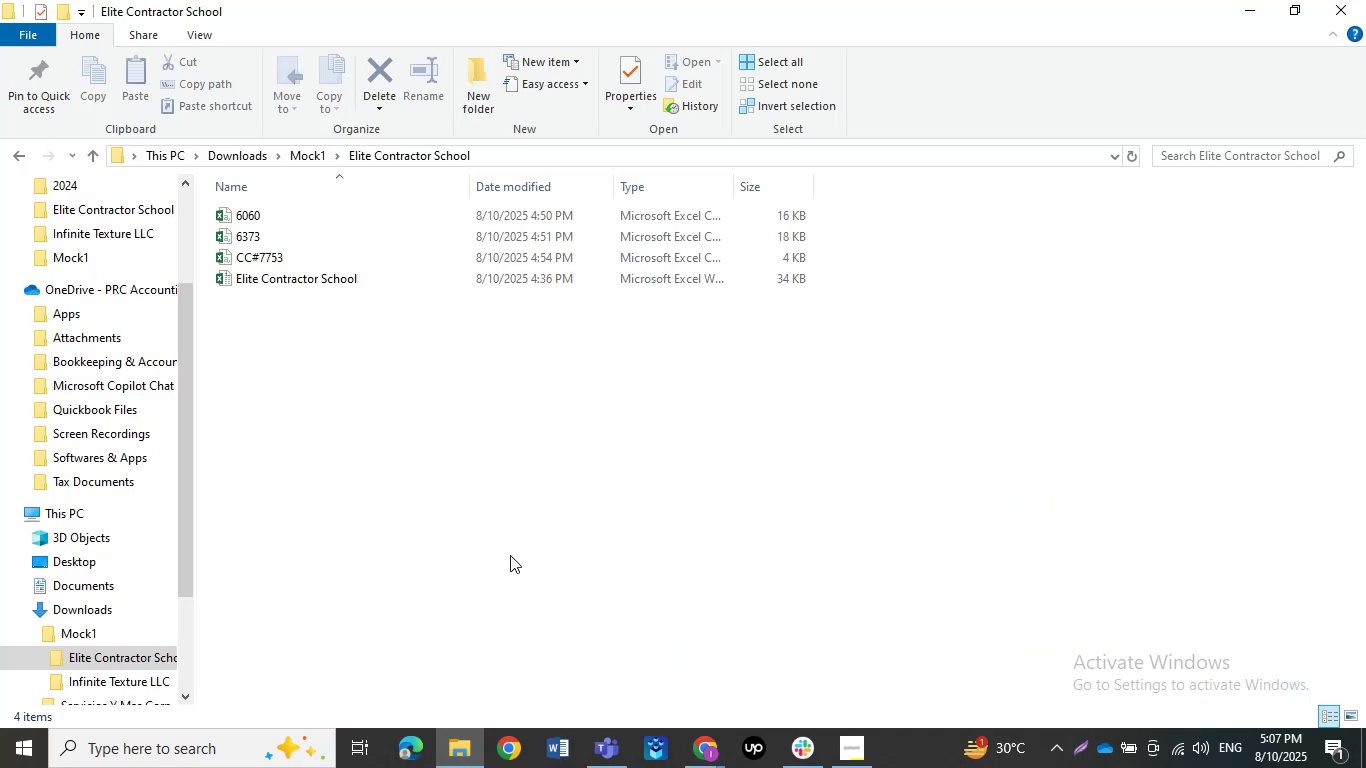 
left_click([515, 490])
 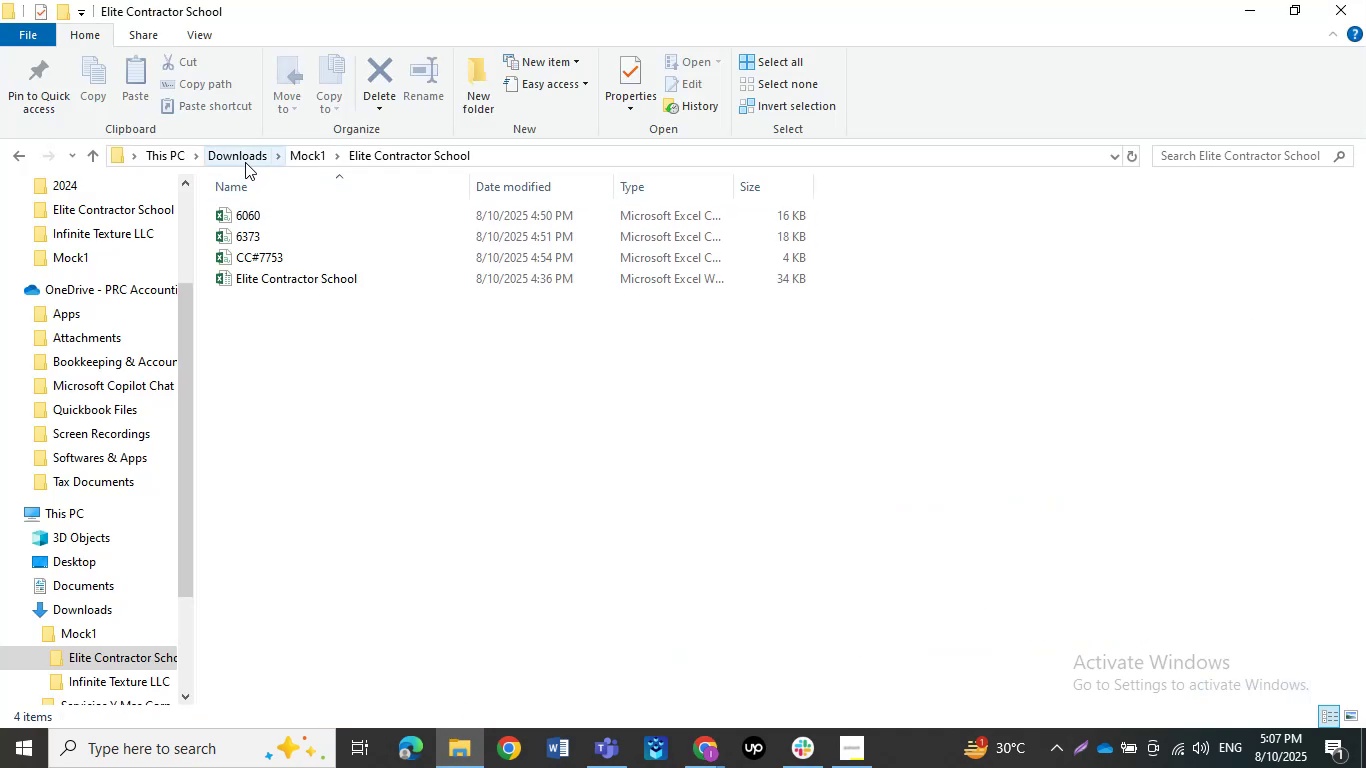 
left_click([300, 162])
 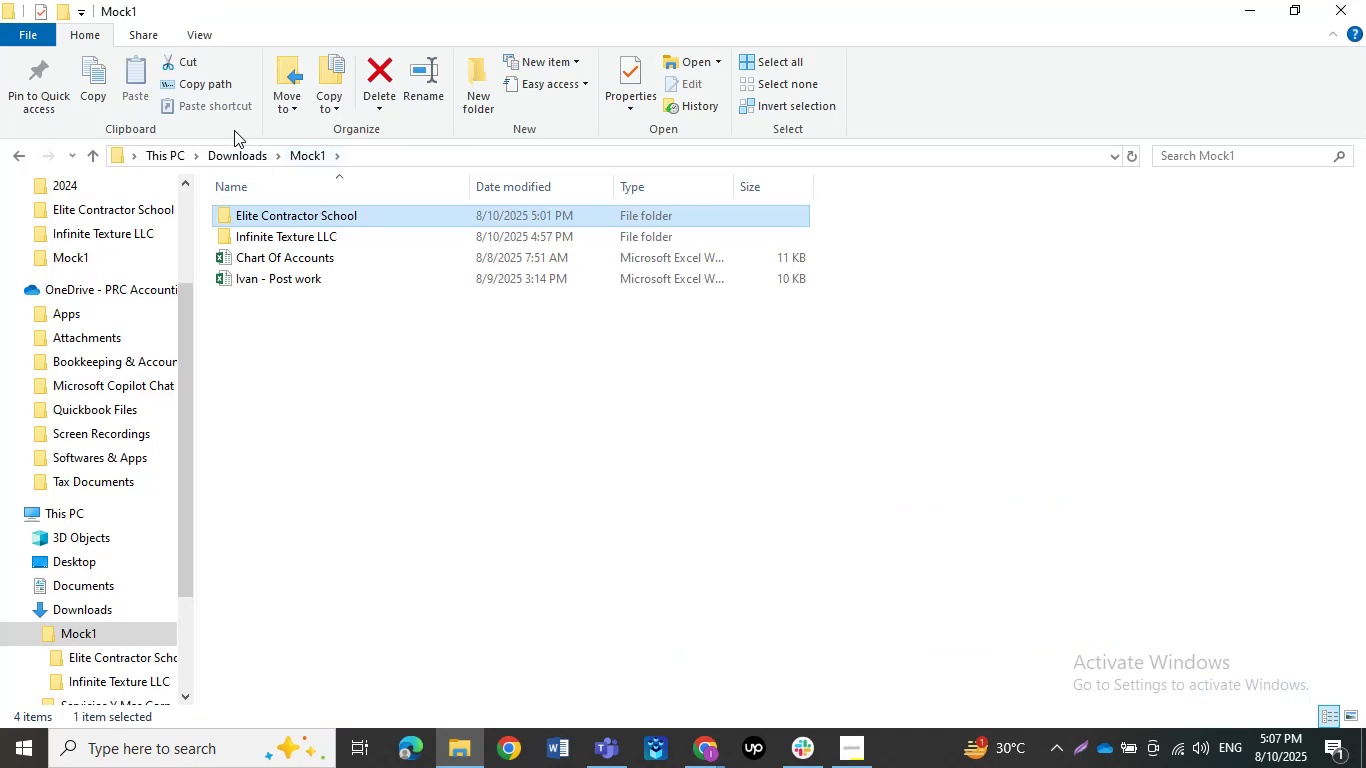 
left_click([230, 150])
 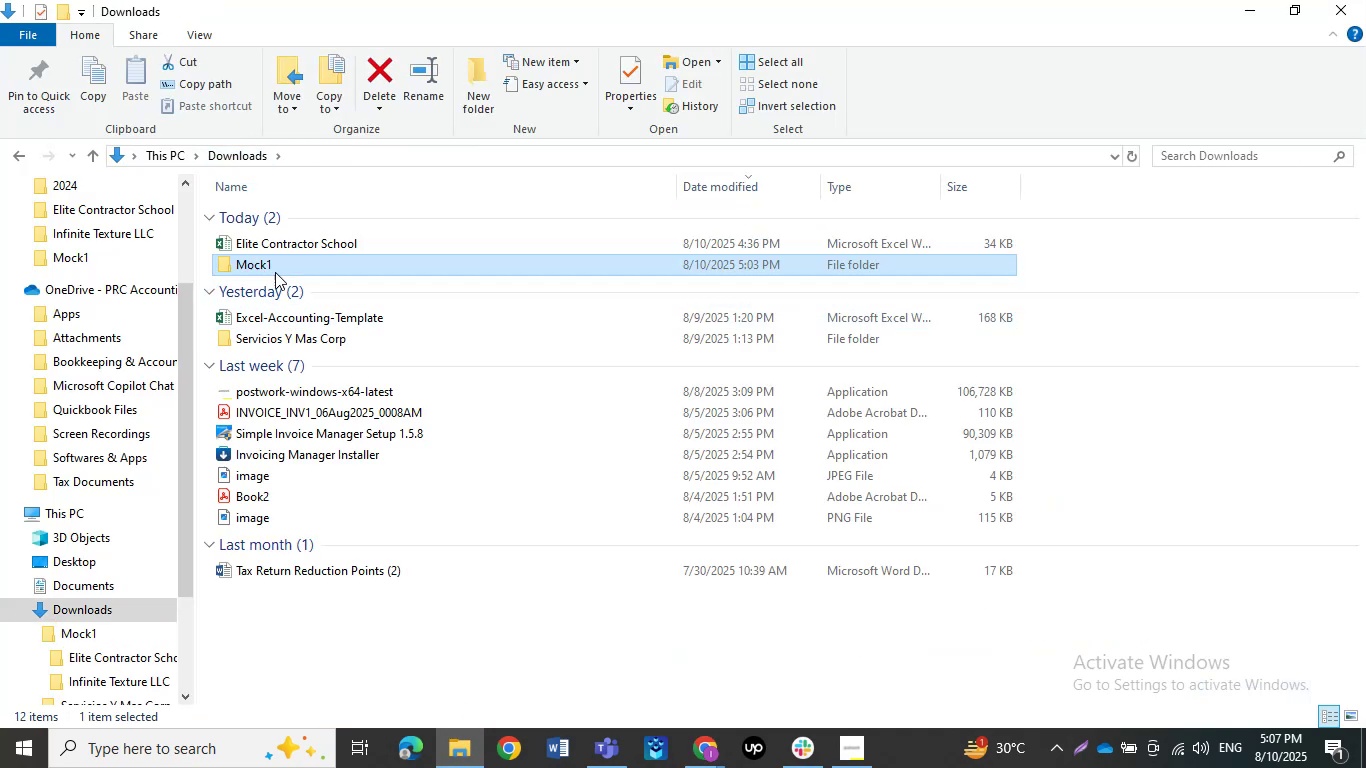 
double_click([271, 267])
 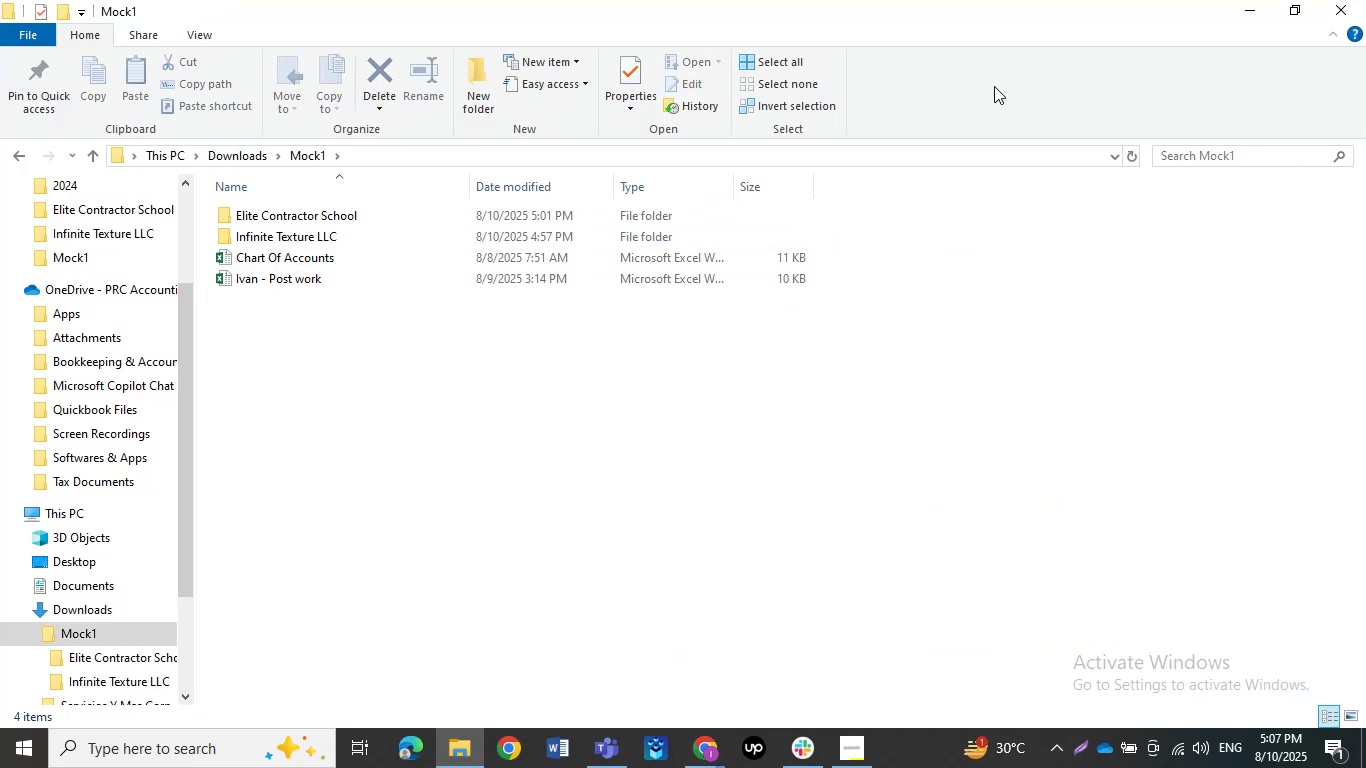 
left_click([1257, 15])
 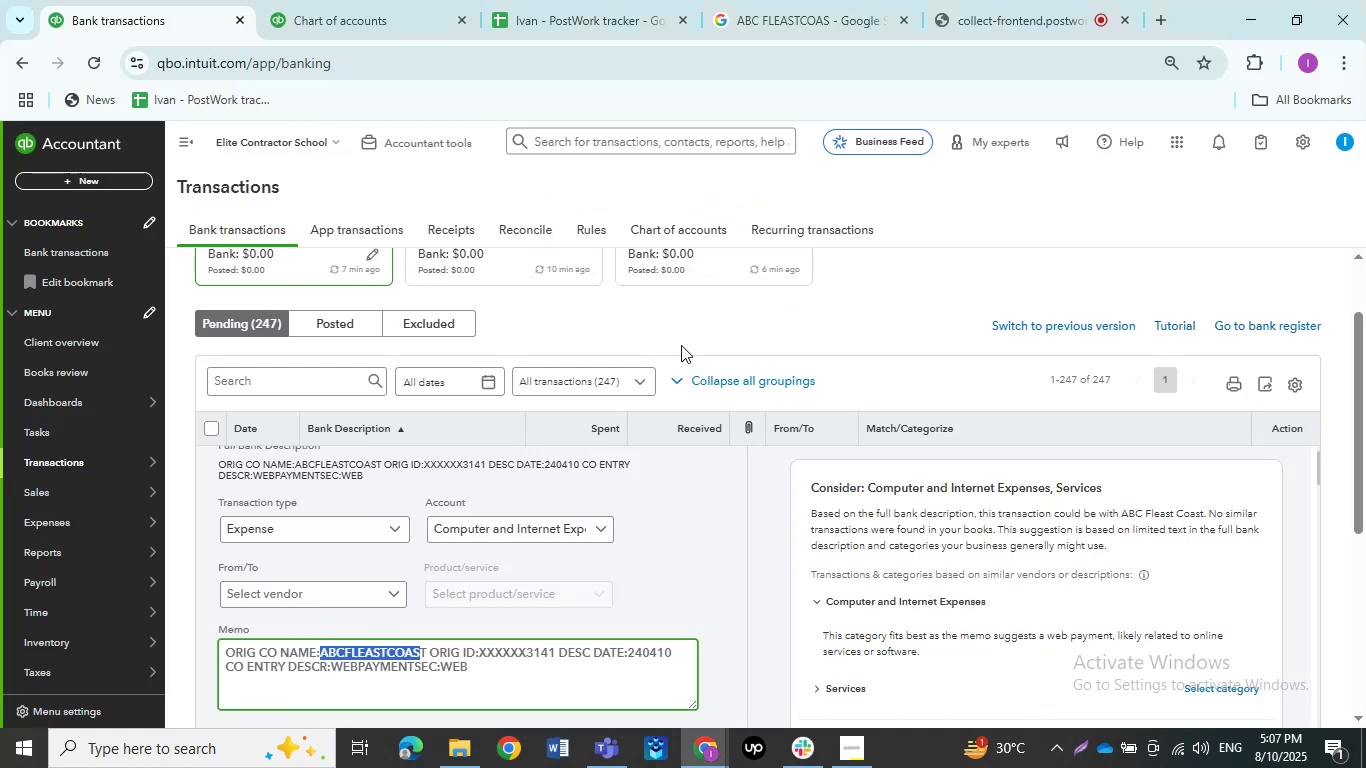 
scroll: coordinate [681, 356], scroll_direction: up, amount: 2.0
 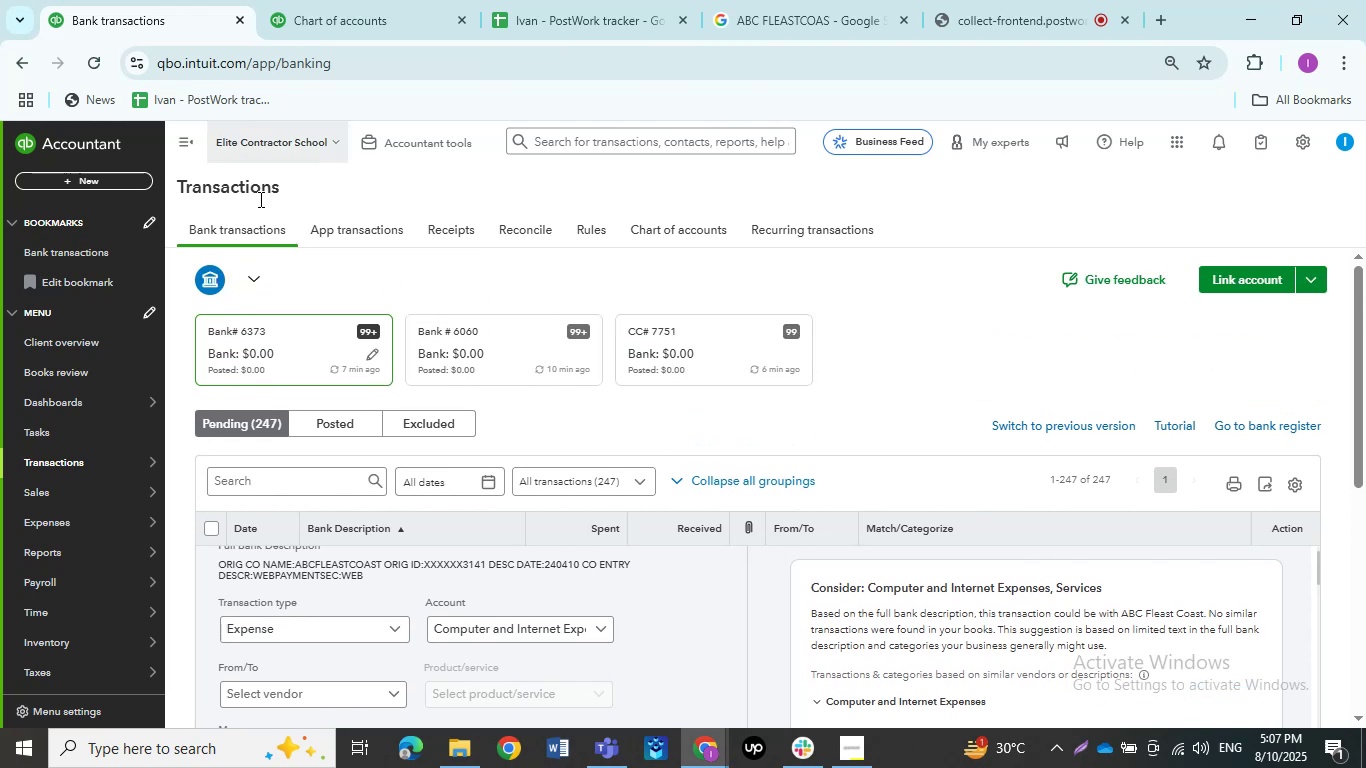 
scroll: coordinate [860, 406], scroll_direction: down, amount: 2.0
 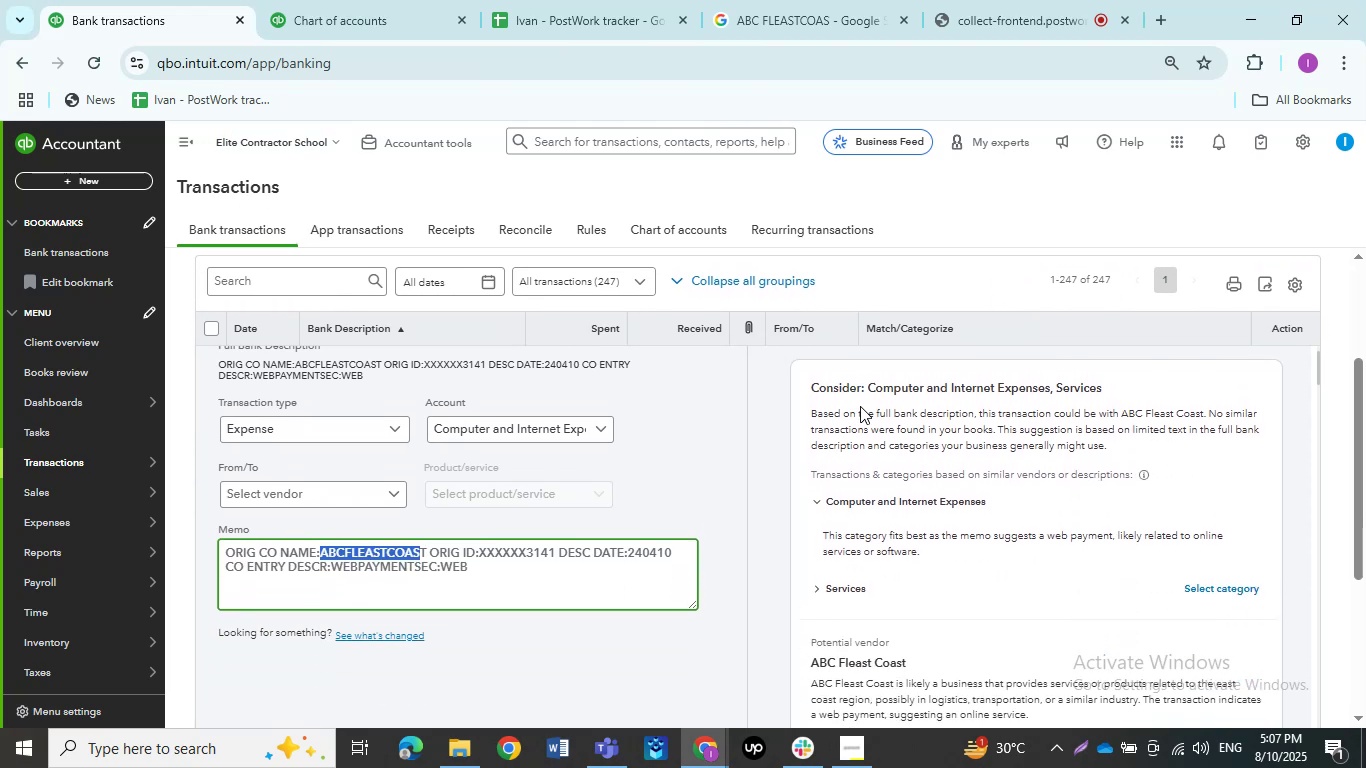 
scroll: coordinate [687, 413], scroll_direction: up, amount: 4.0
 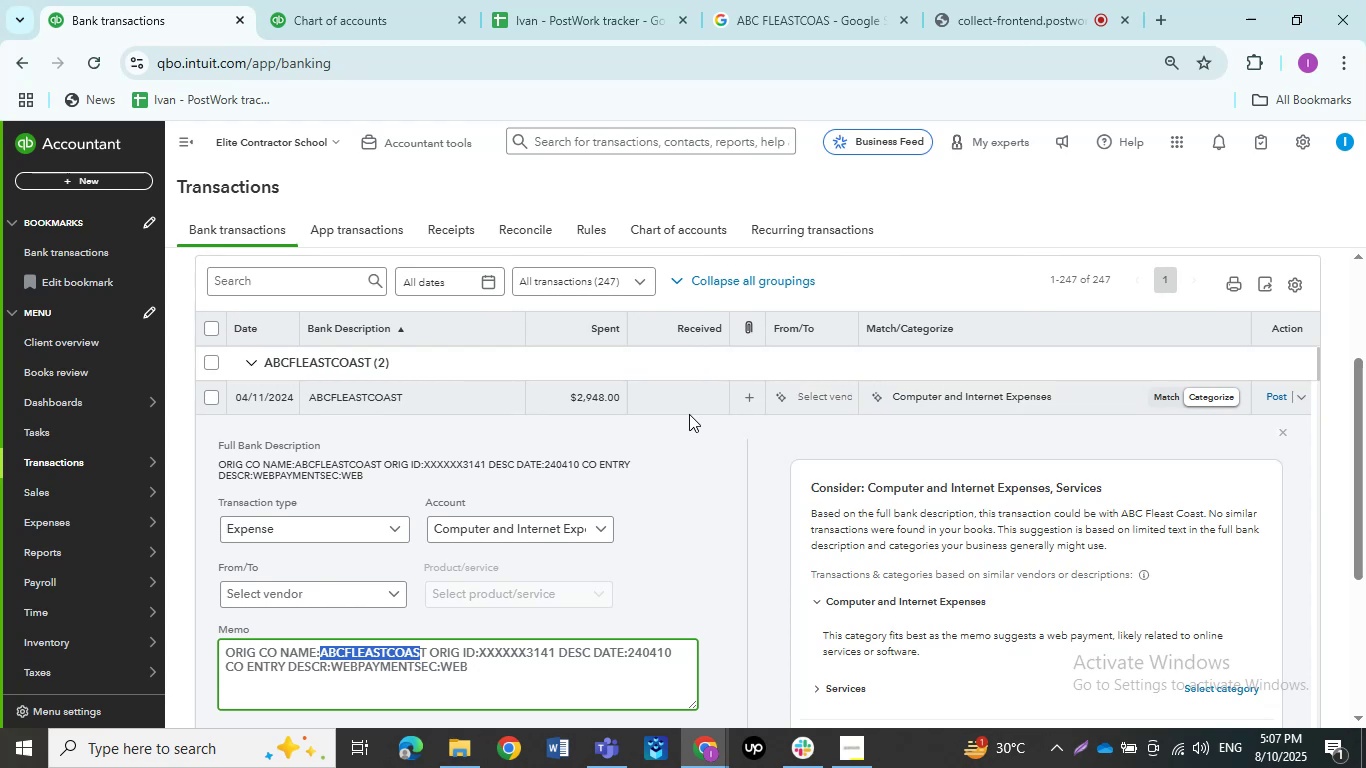 
wait(12.14)
 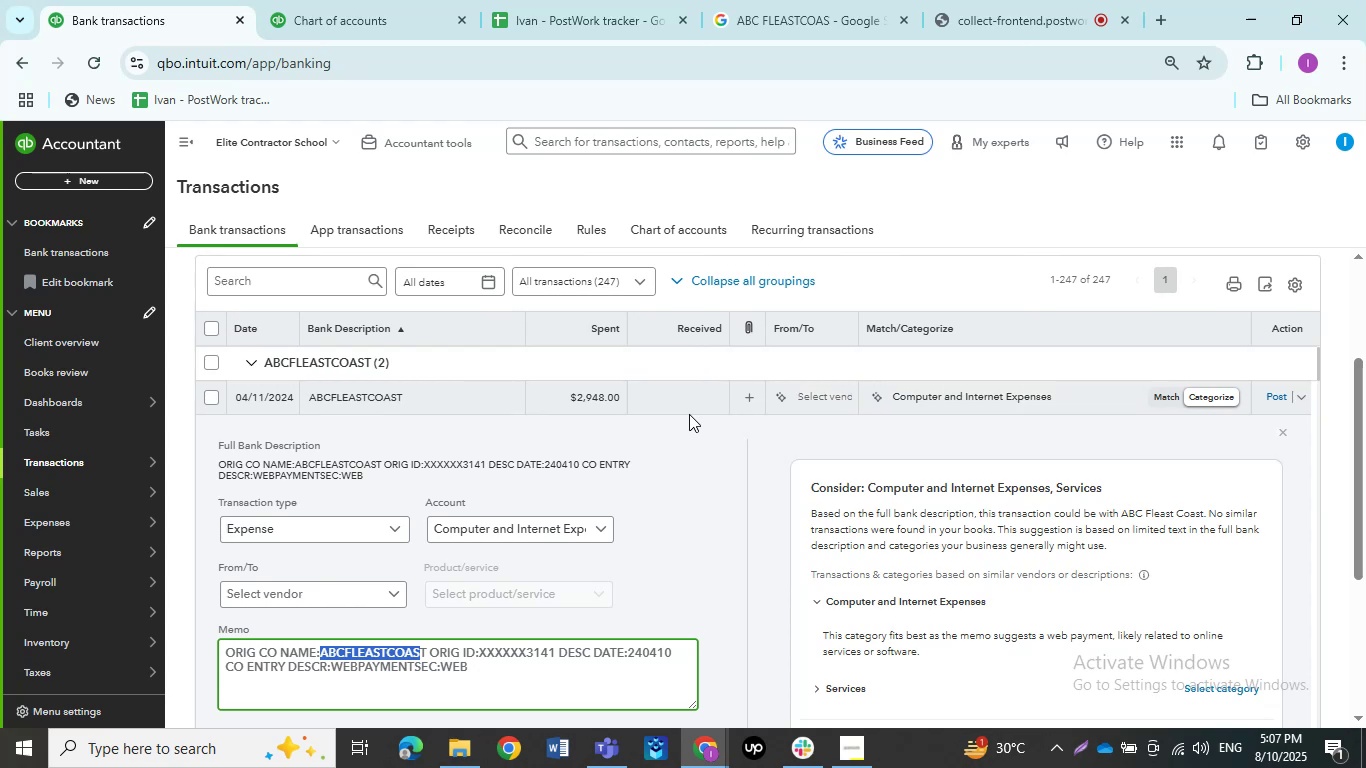 
key(Shift+ArrowRight)
 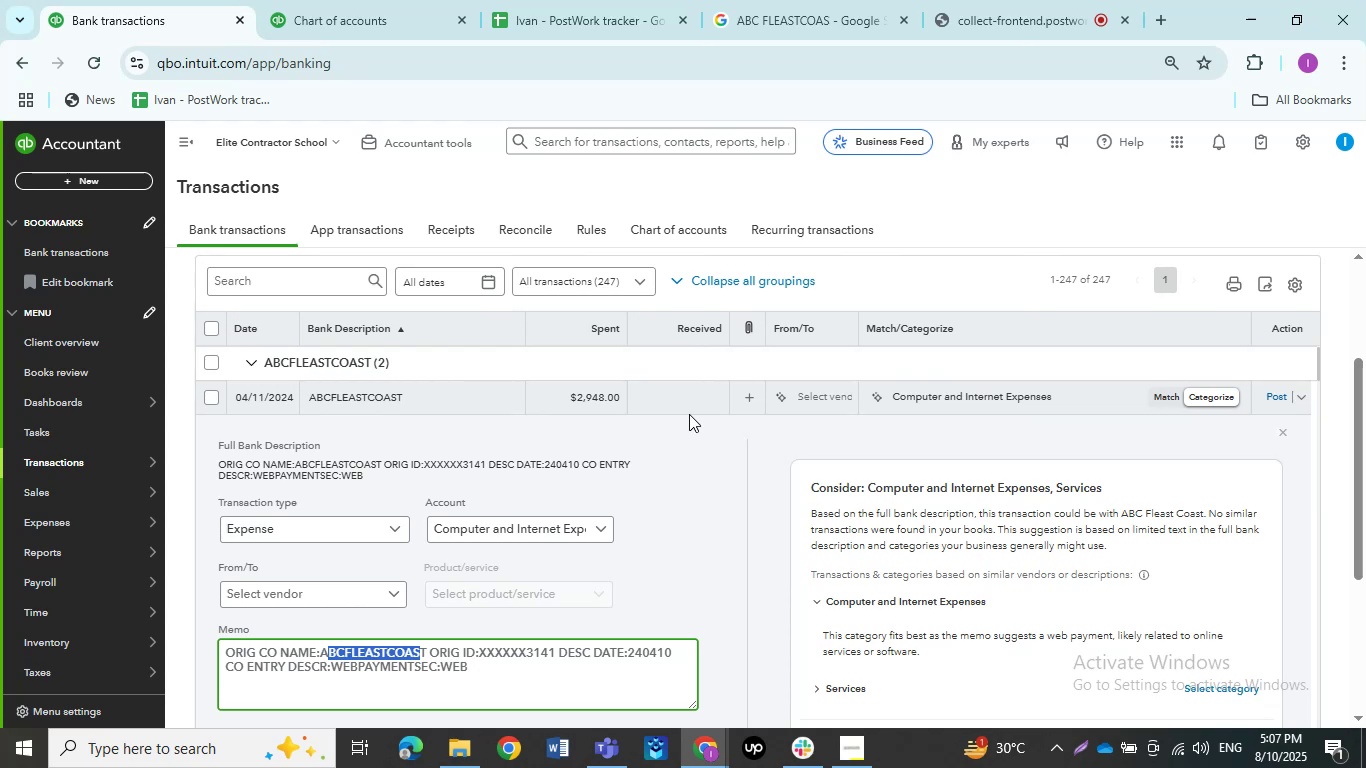 
key(Control+ControlLeft)
 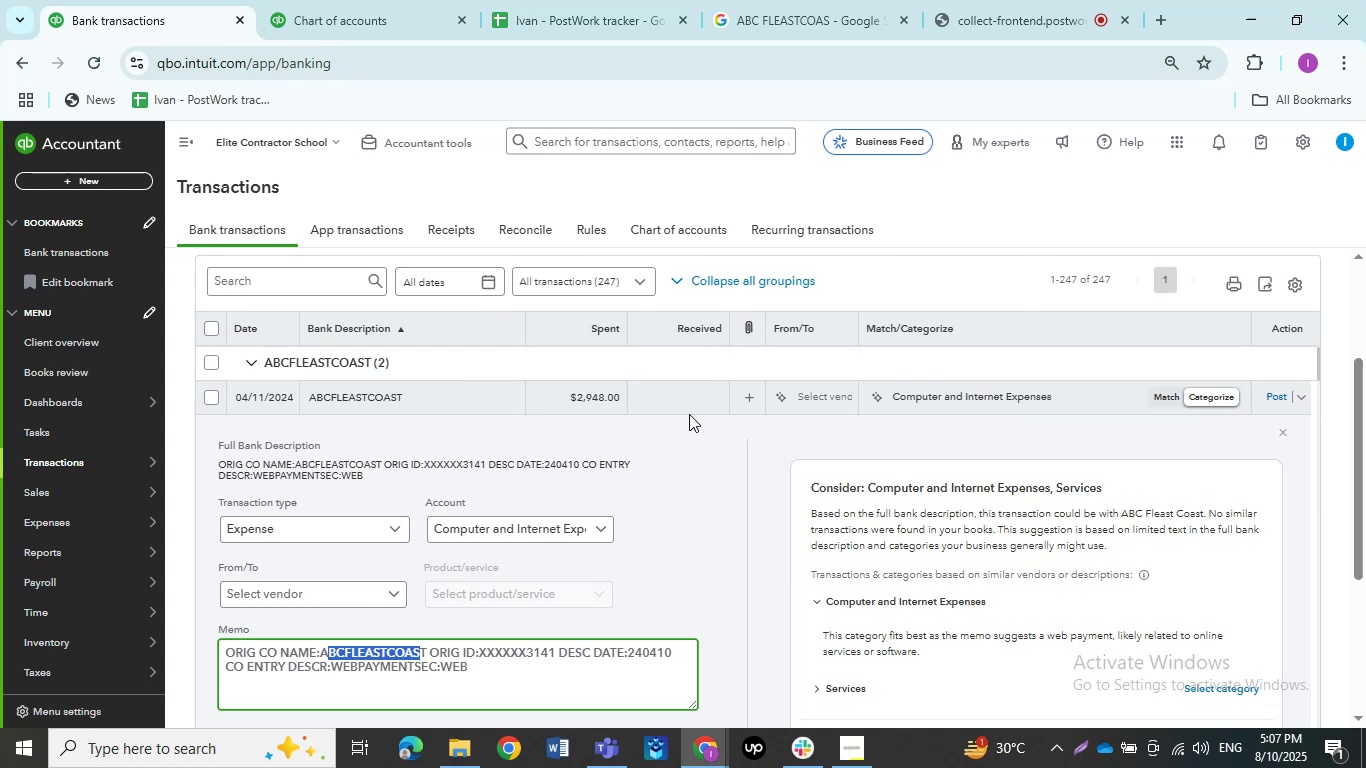 
key(ArrowRight)
 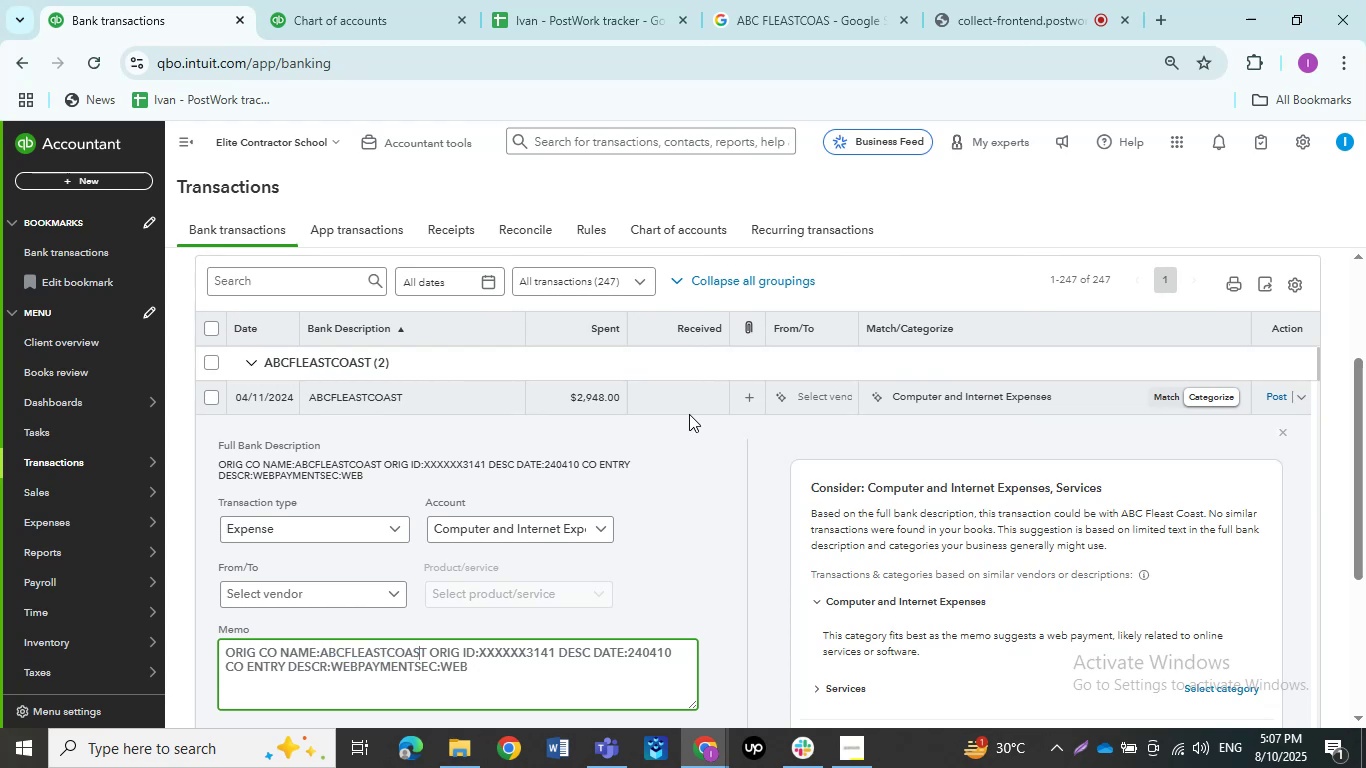 
key(ArrowRight)
 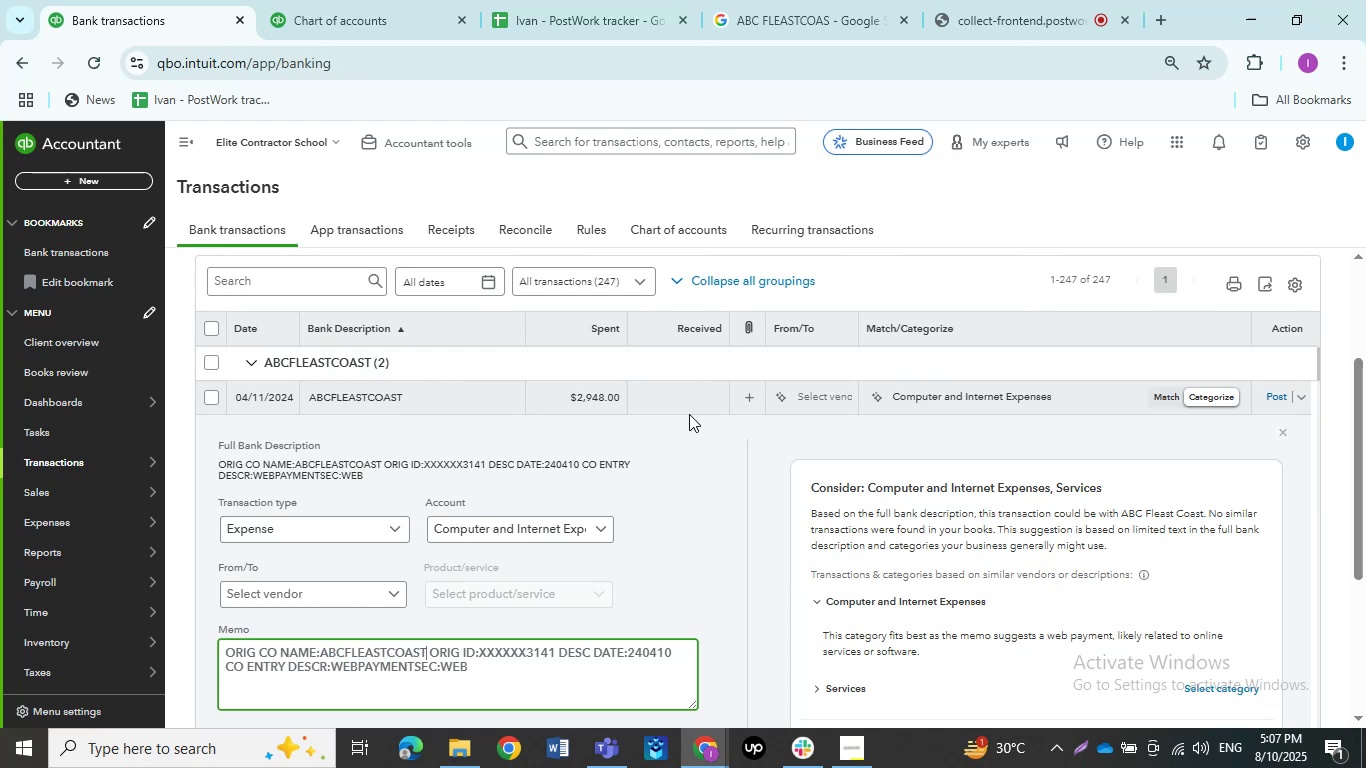 
hold_key(key=ArrowLeft, duration=0.86)
 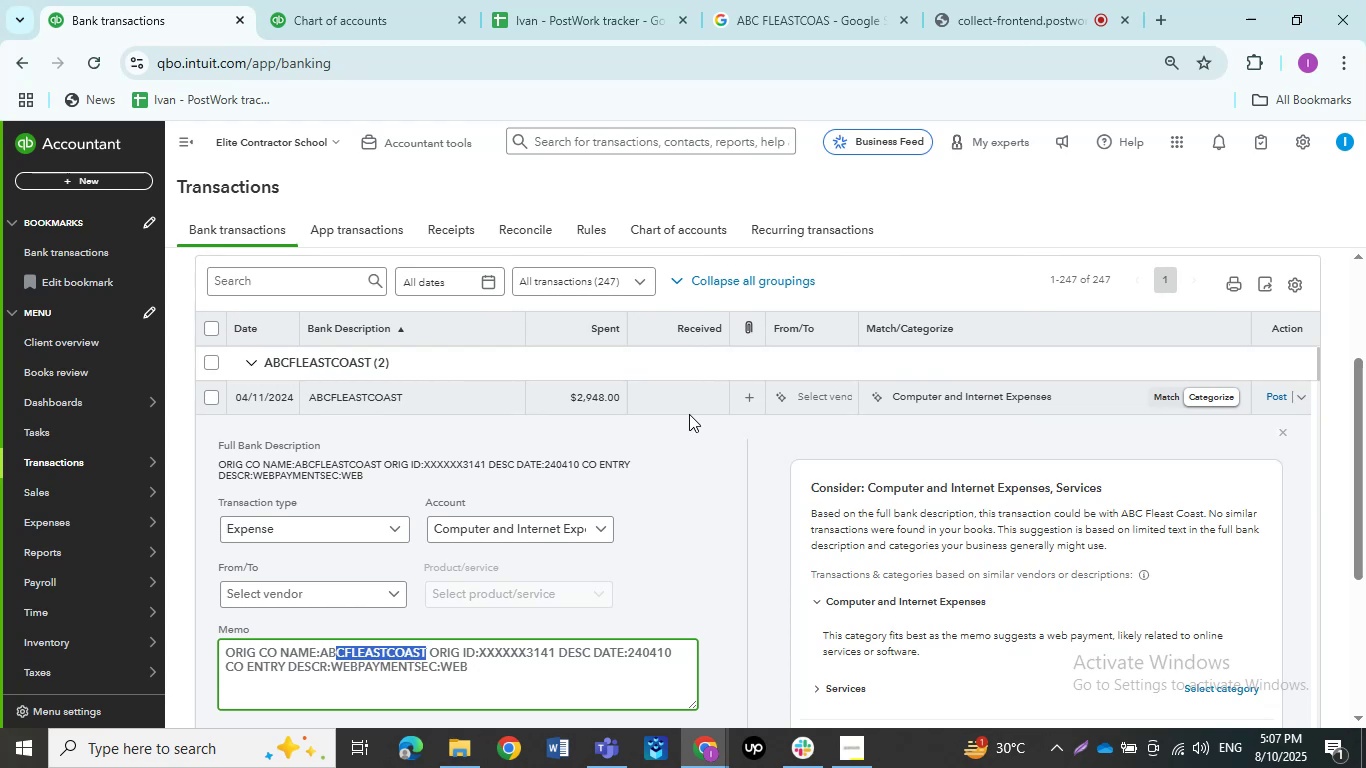 
key(Shift+ArrowLeft)
 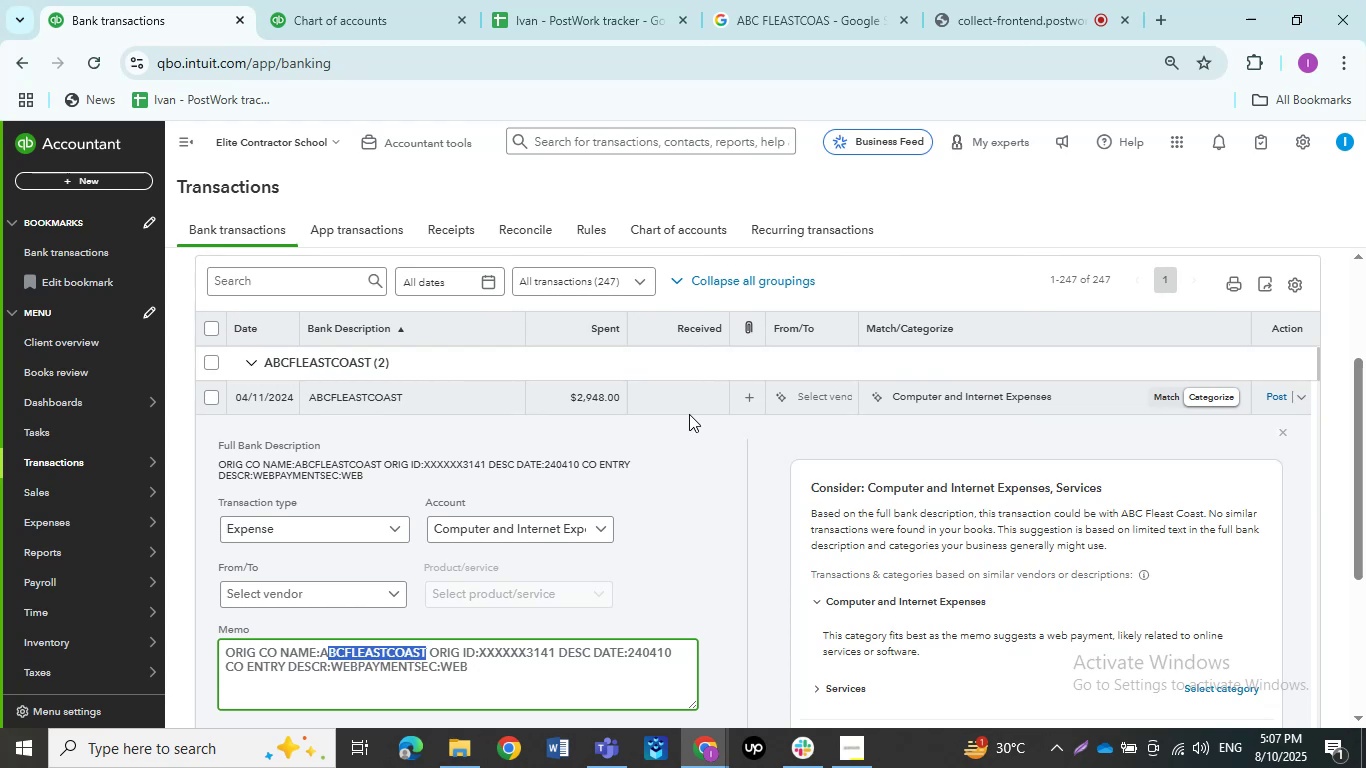 
key(Shift+ArrowLeft)
 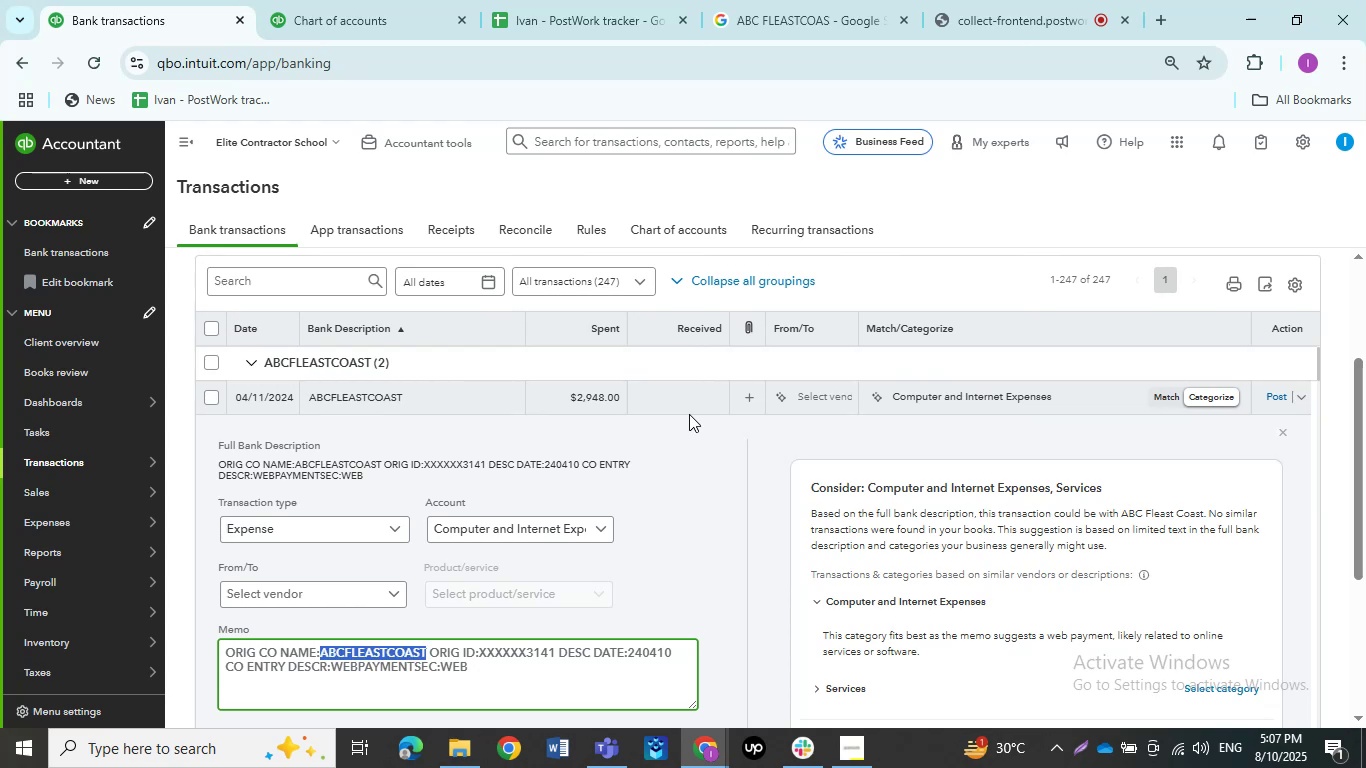 
key(Control+C)
 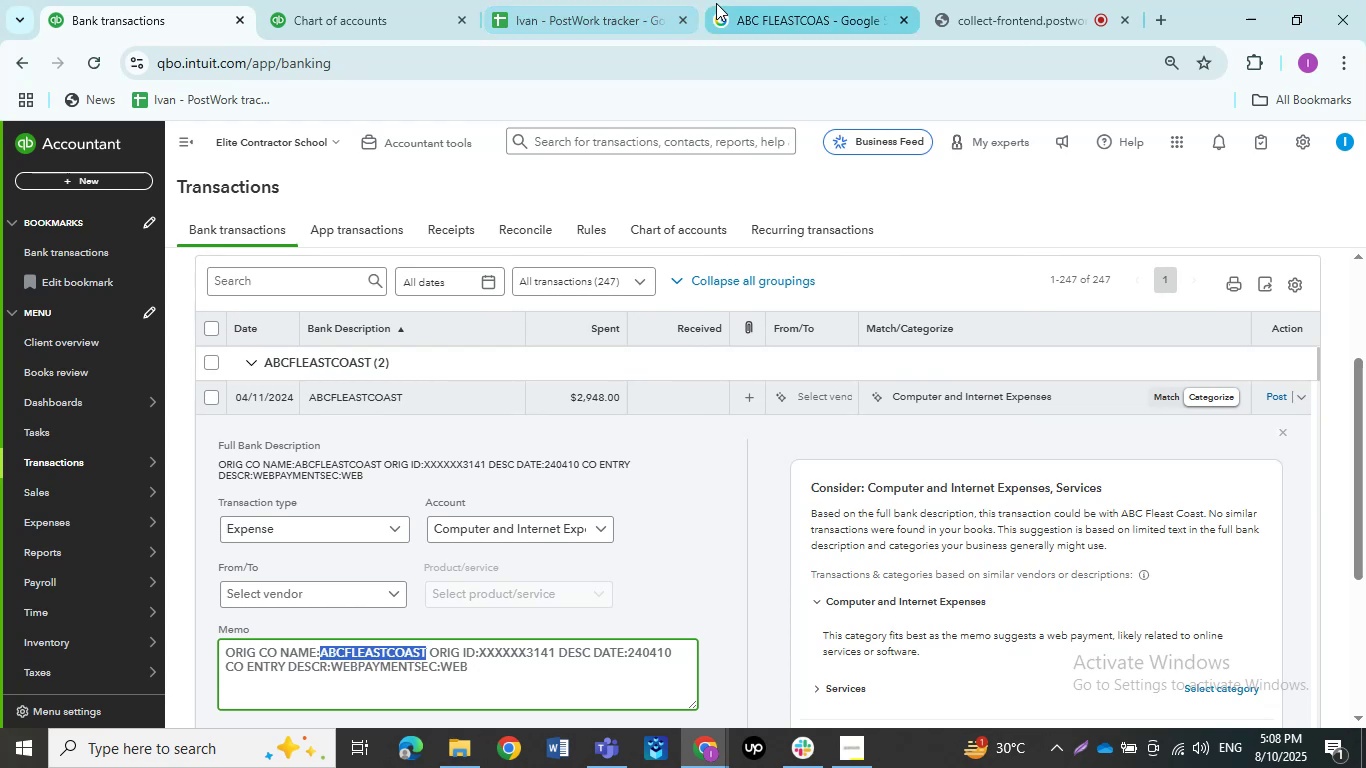 
left_click([778, 10])
 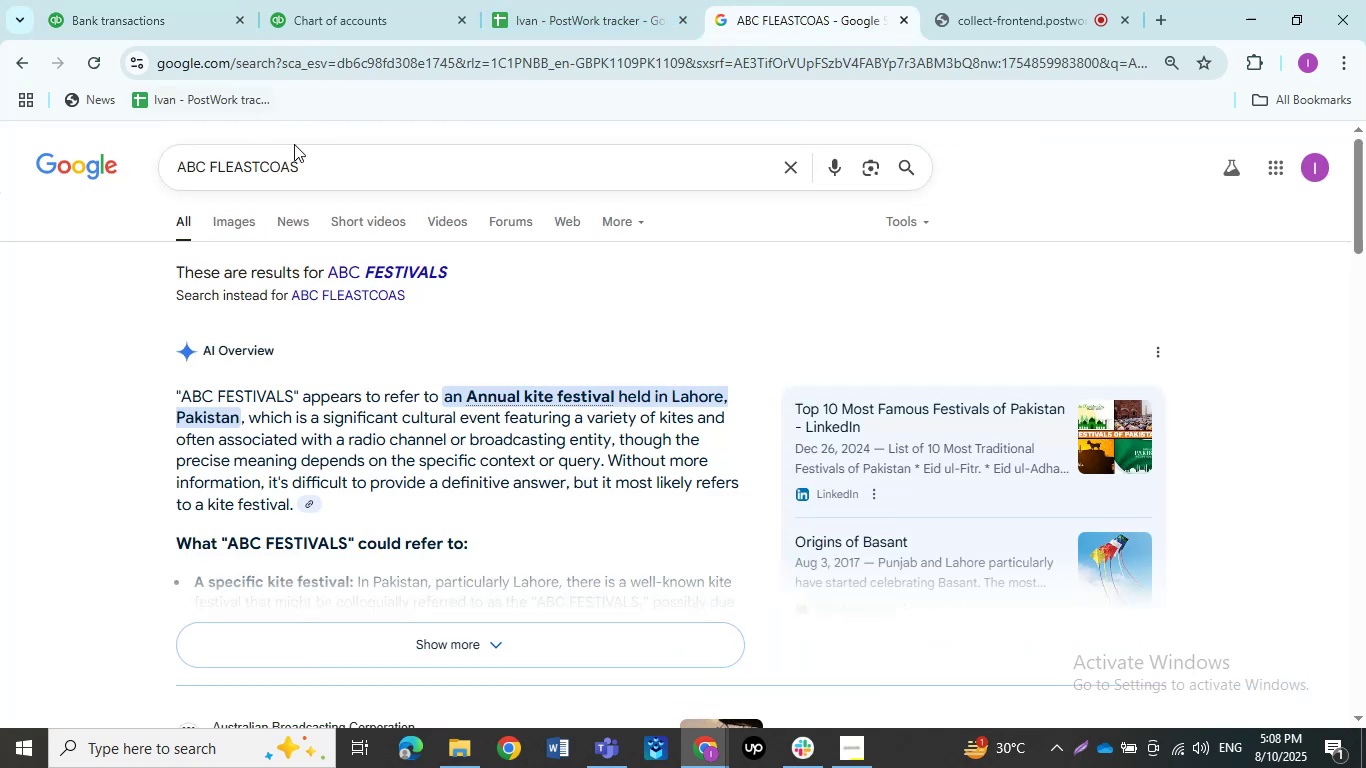 
left_click_drag(start_coordinate=[344, 159], to_coordinate=[147, 162])
 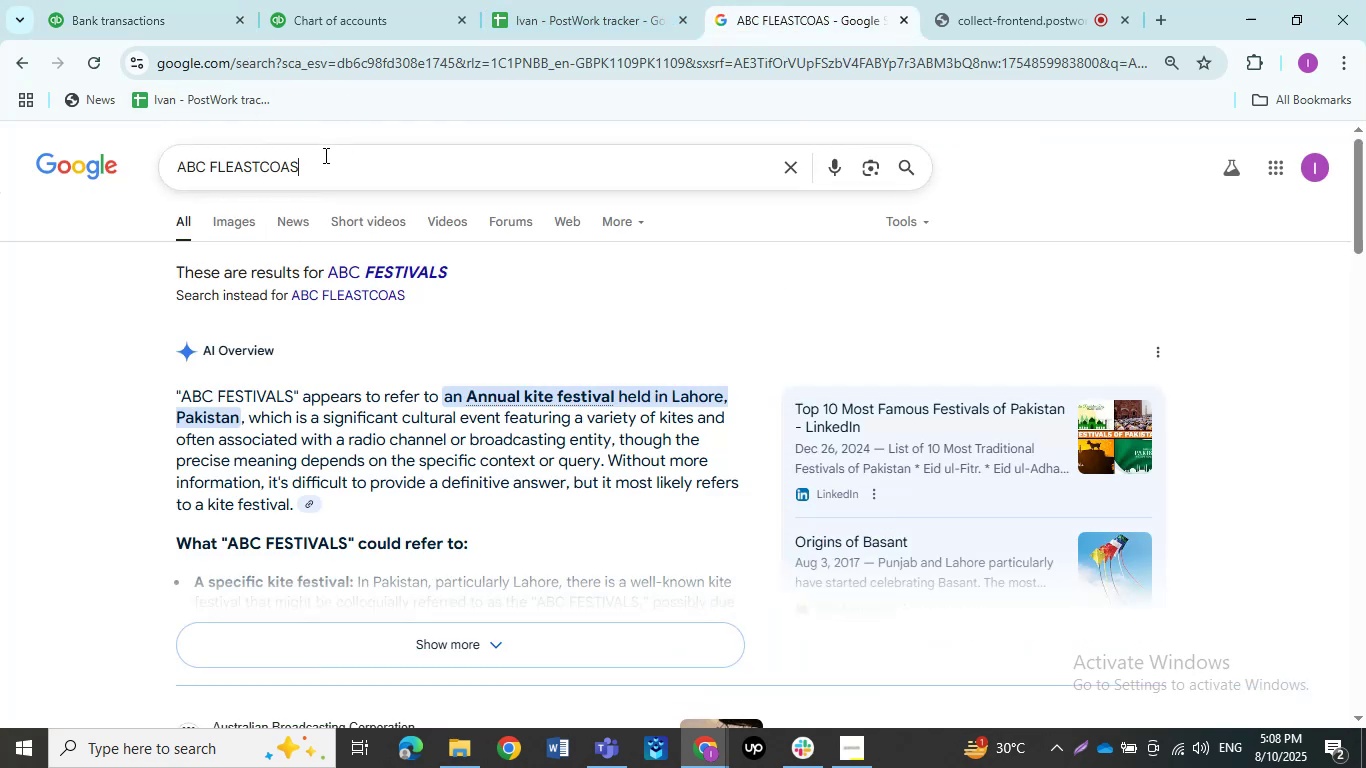 
key(Control+ControlLeft)
 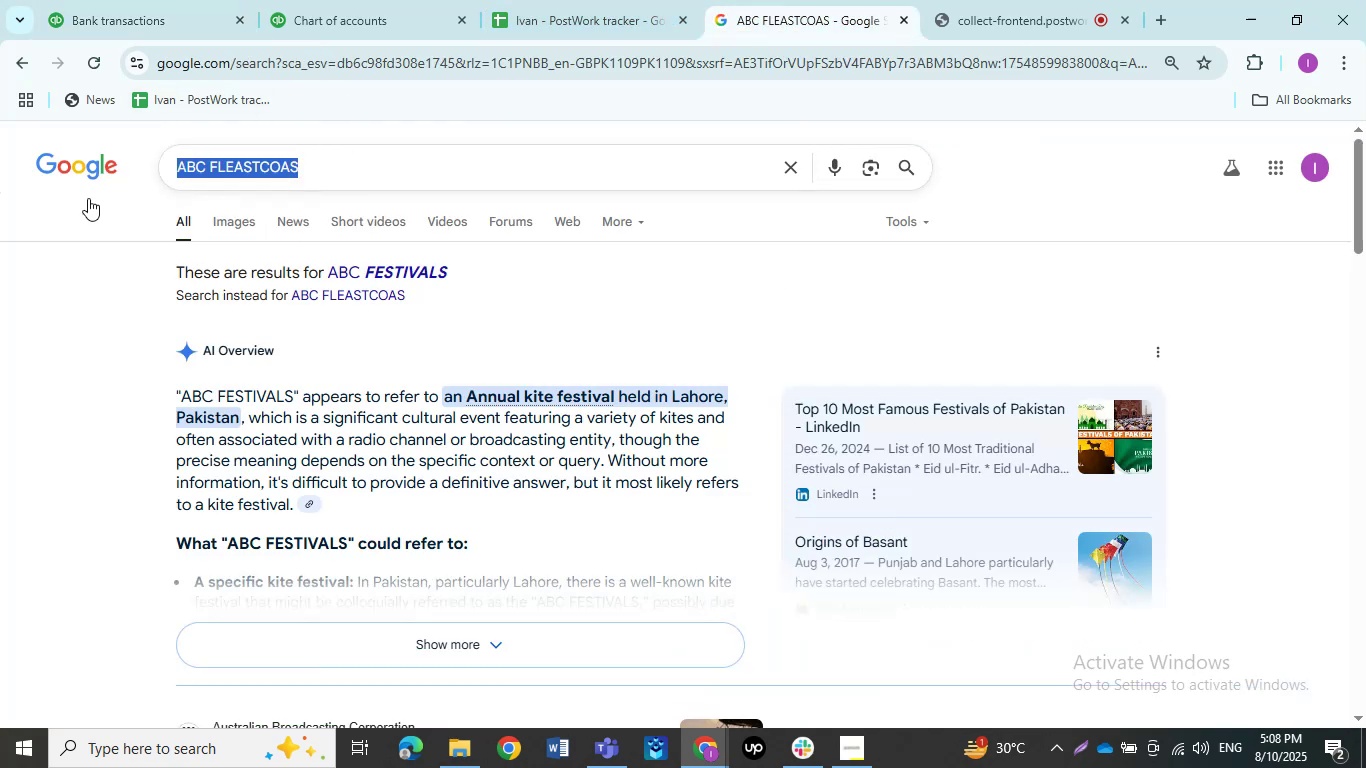 
key(Control+V)
 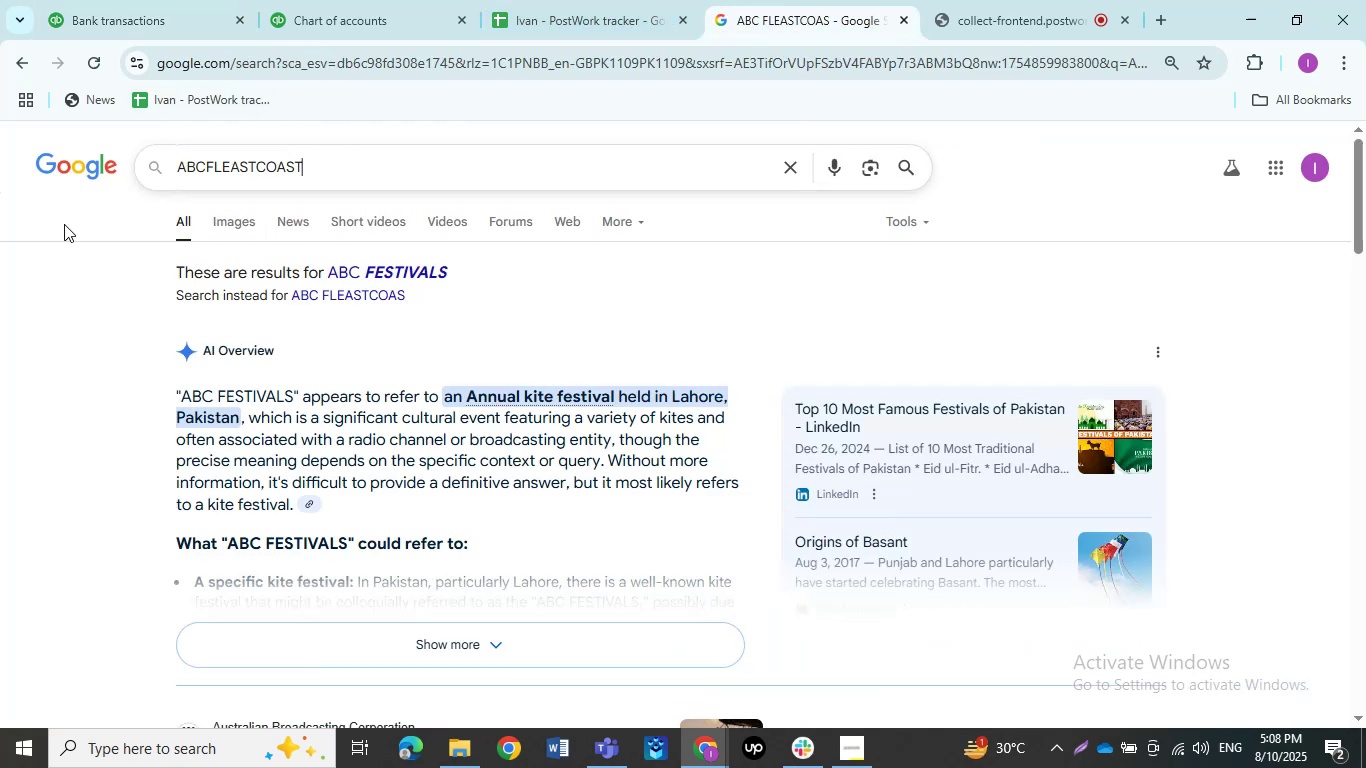 
key(NumpadEnter)
 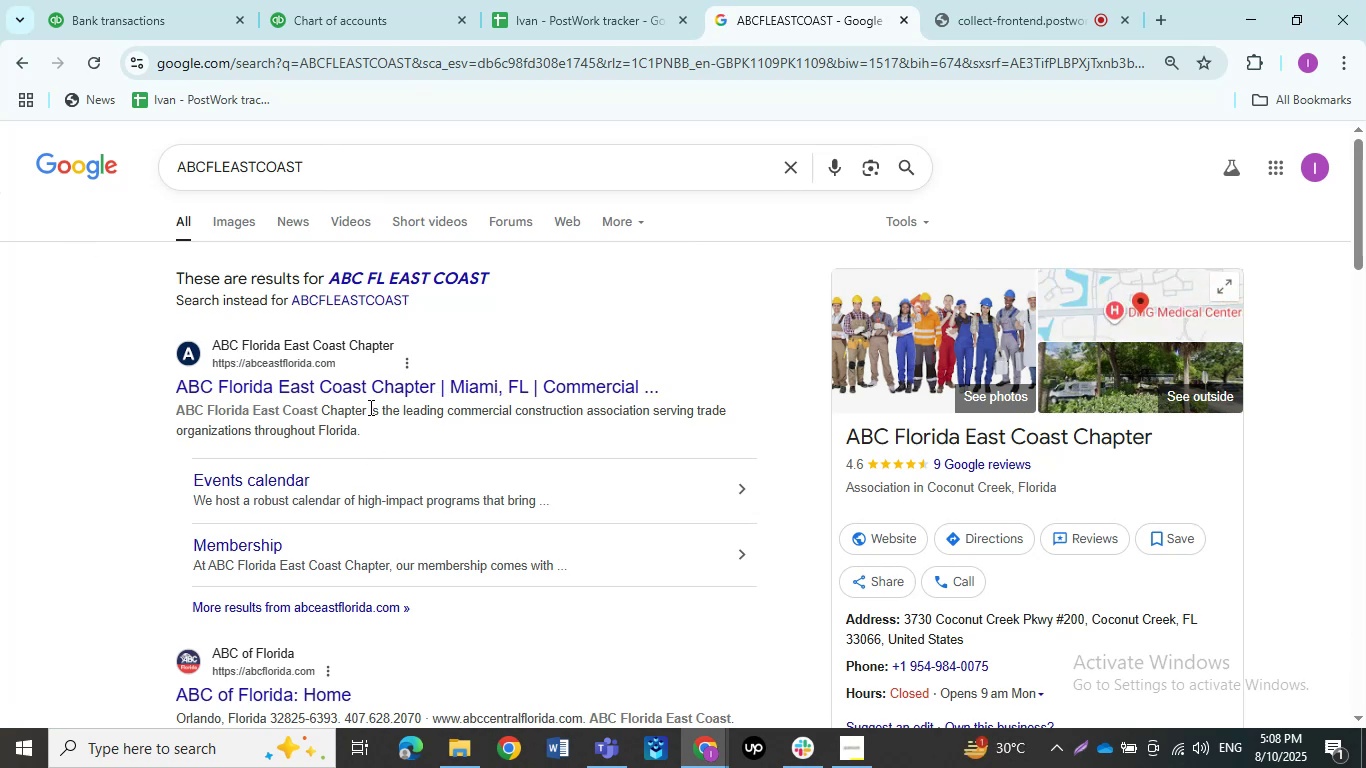 
wait(13.07)
 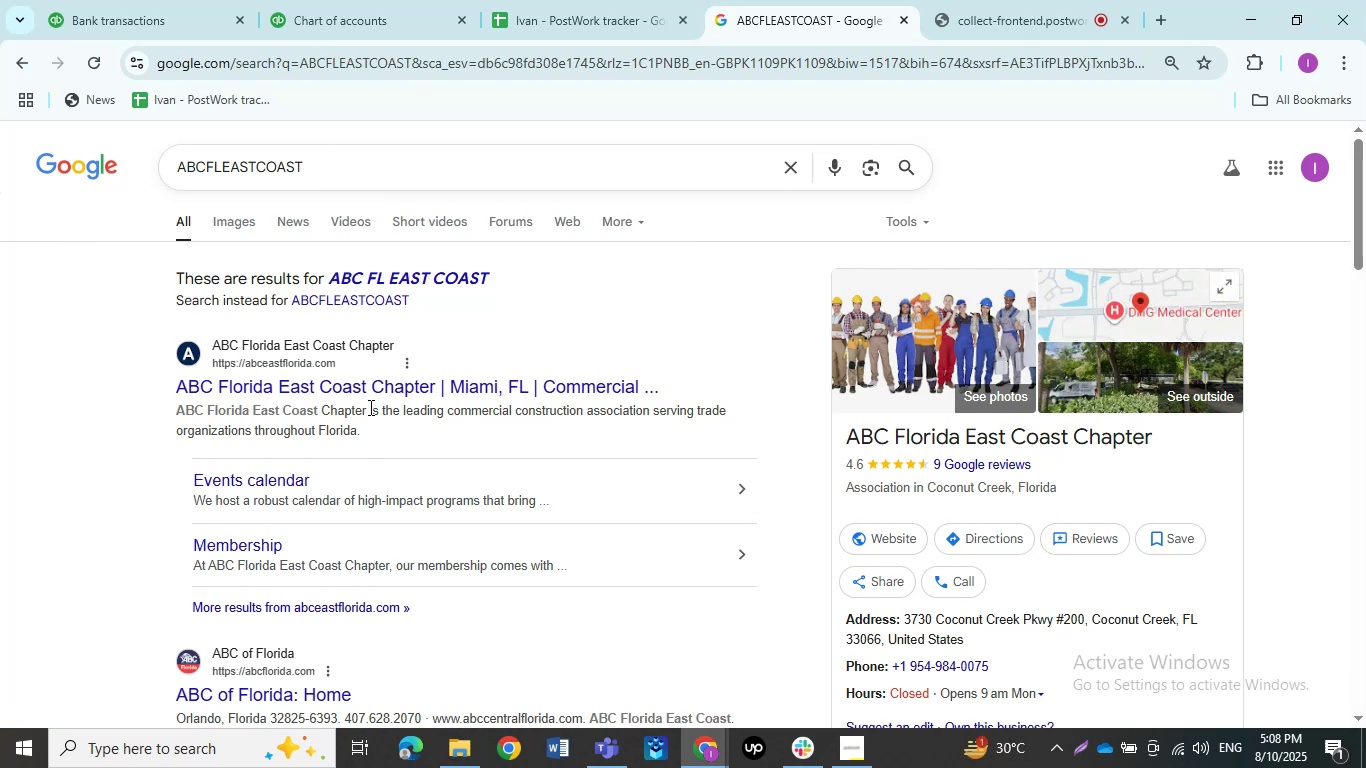 
left_click([386, 278])
 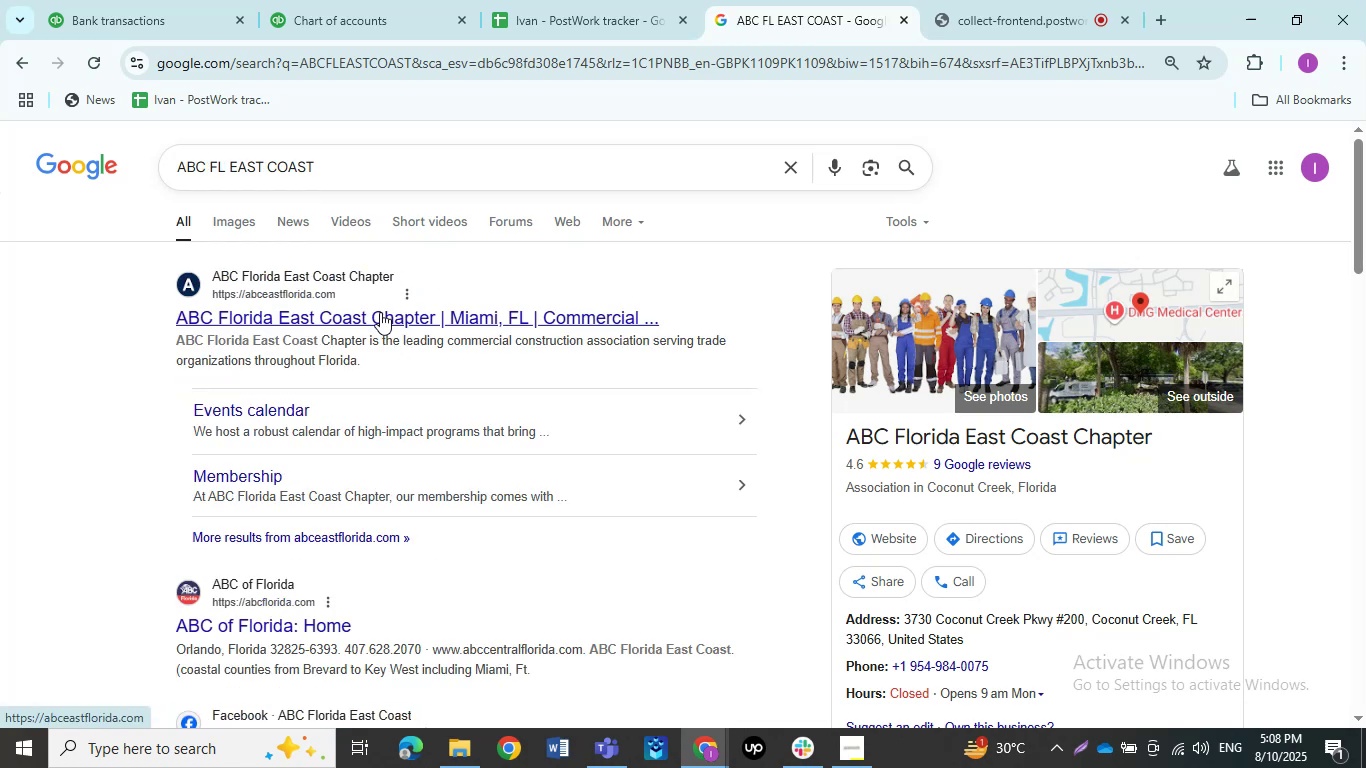 
left_click([380, 312])
 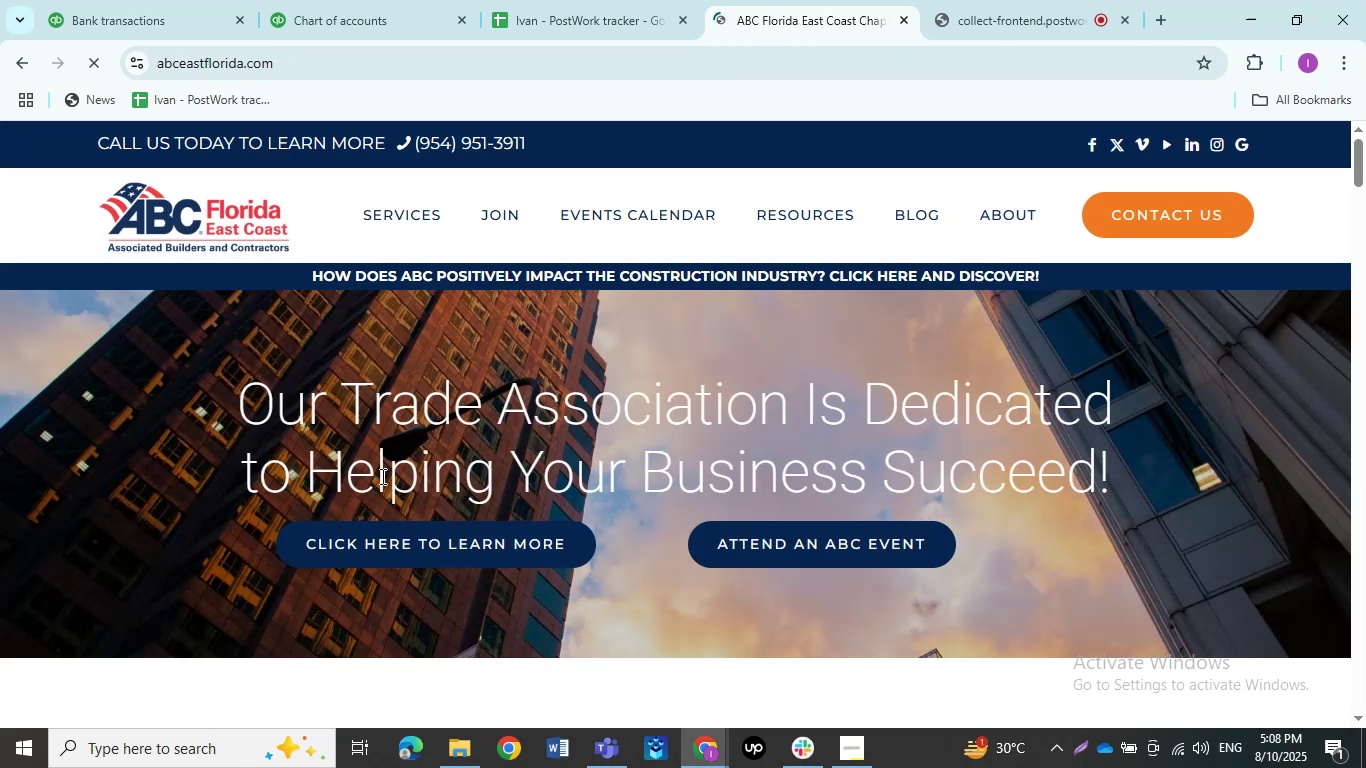 
left_click([18, 68])
 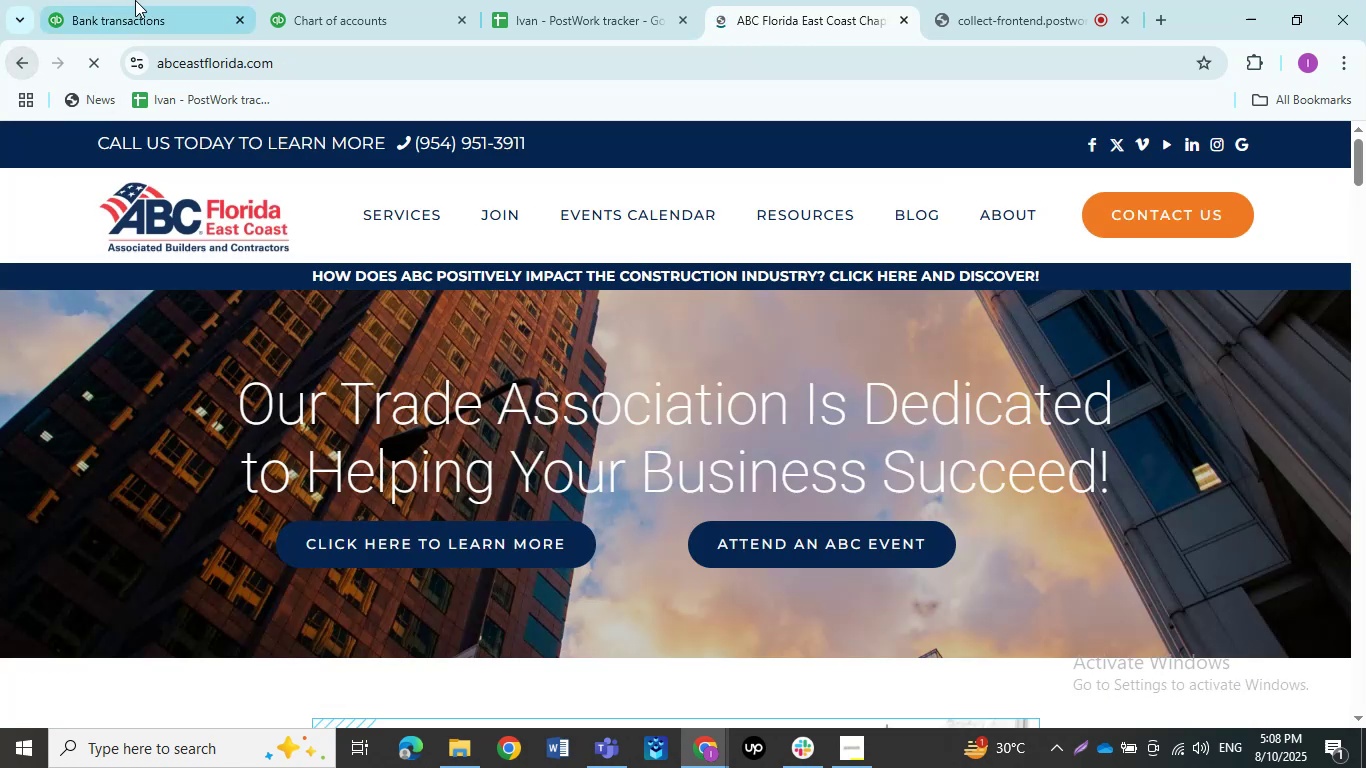 
left_click([135, 0])
 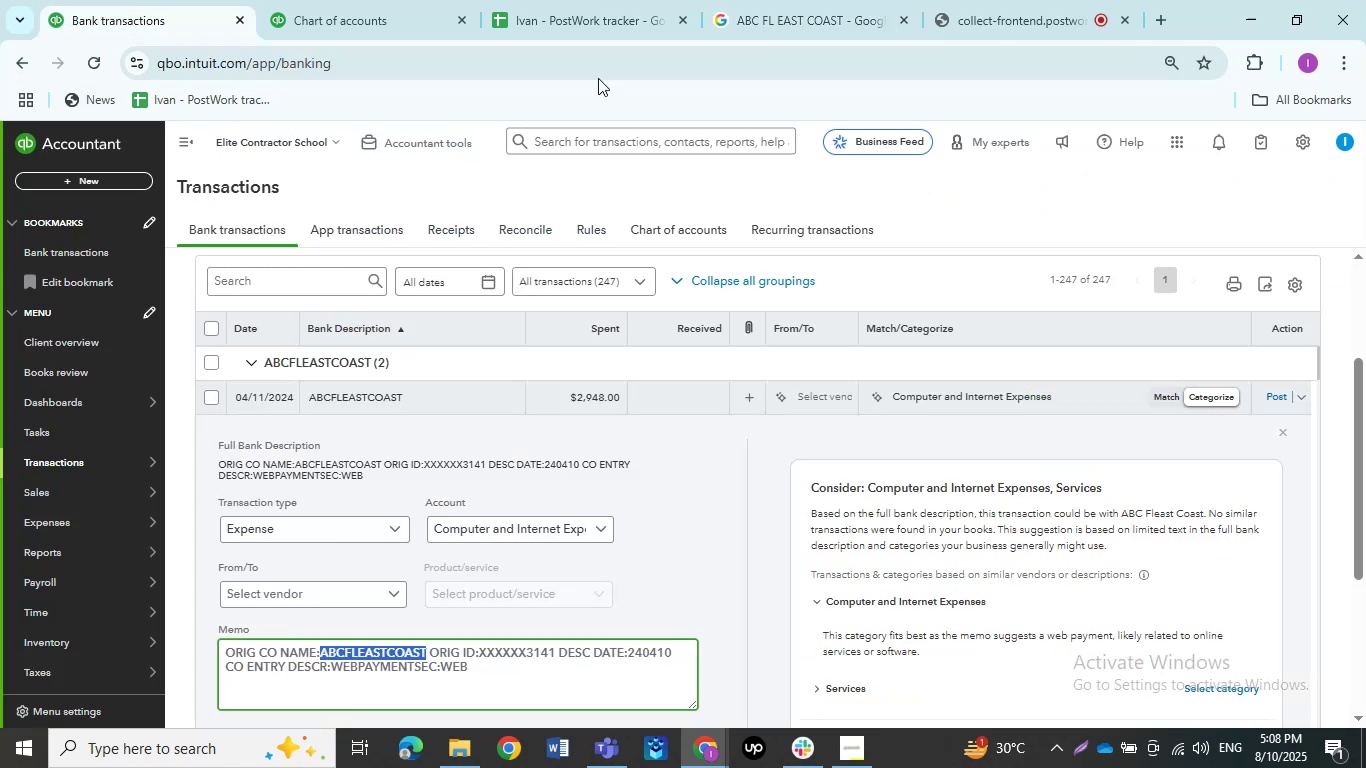 
left_click([746, 1])
 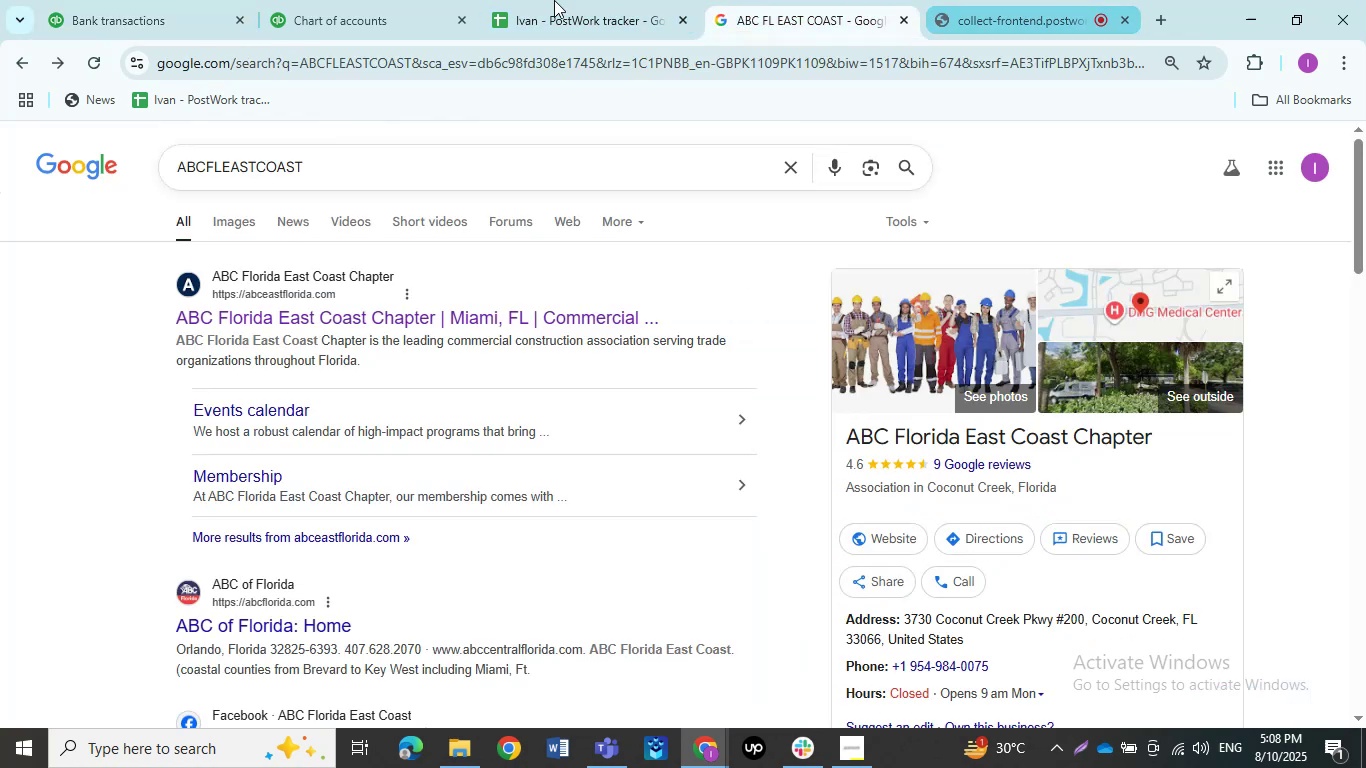 
left_click([523, 0])
 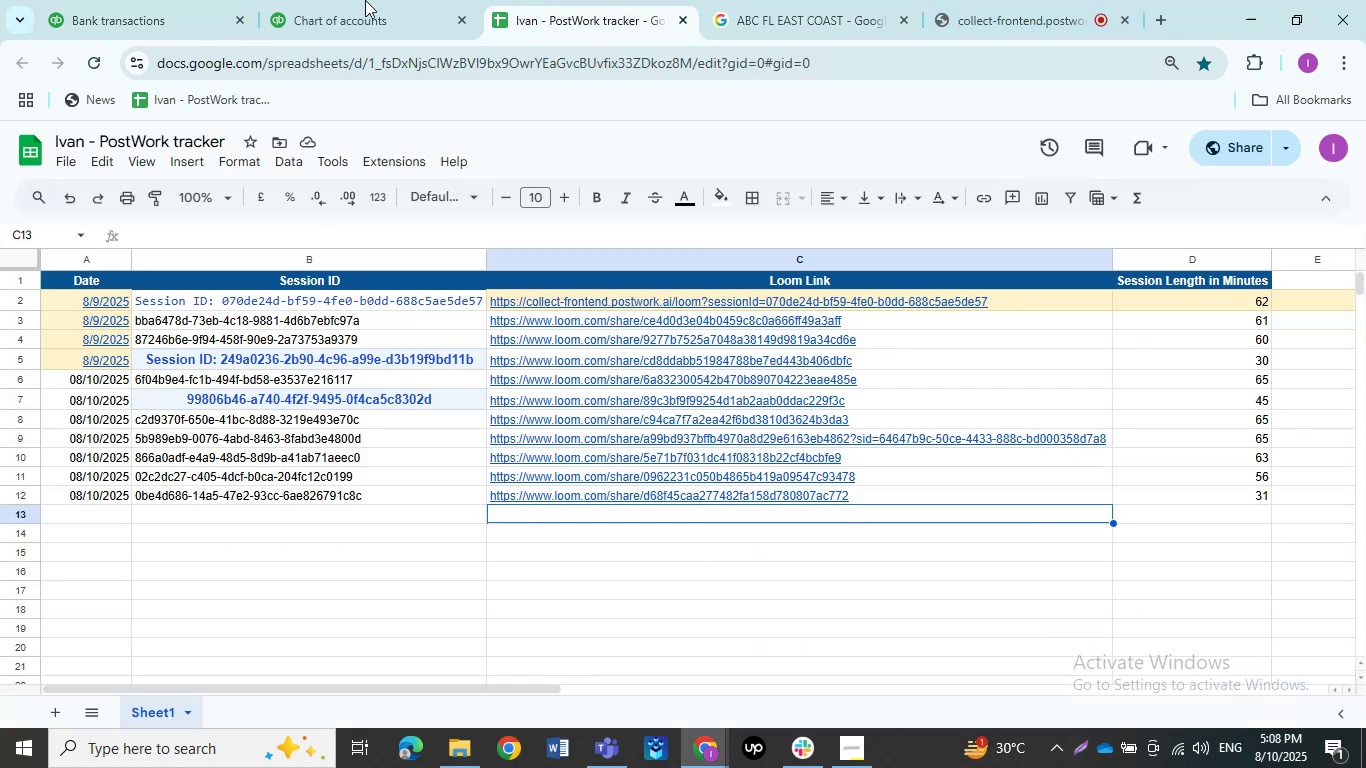 
left_click([365, 0])
 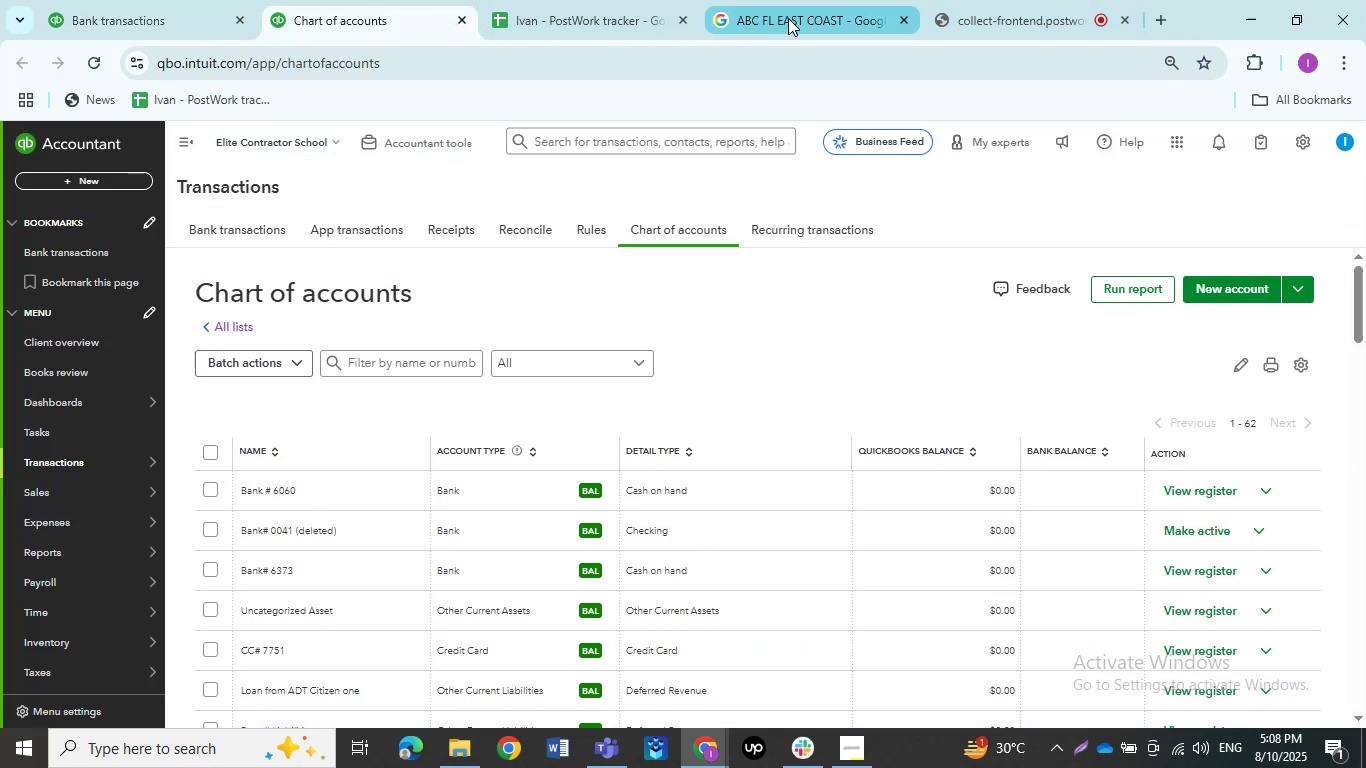 
left_click([788, 18])
 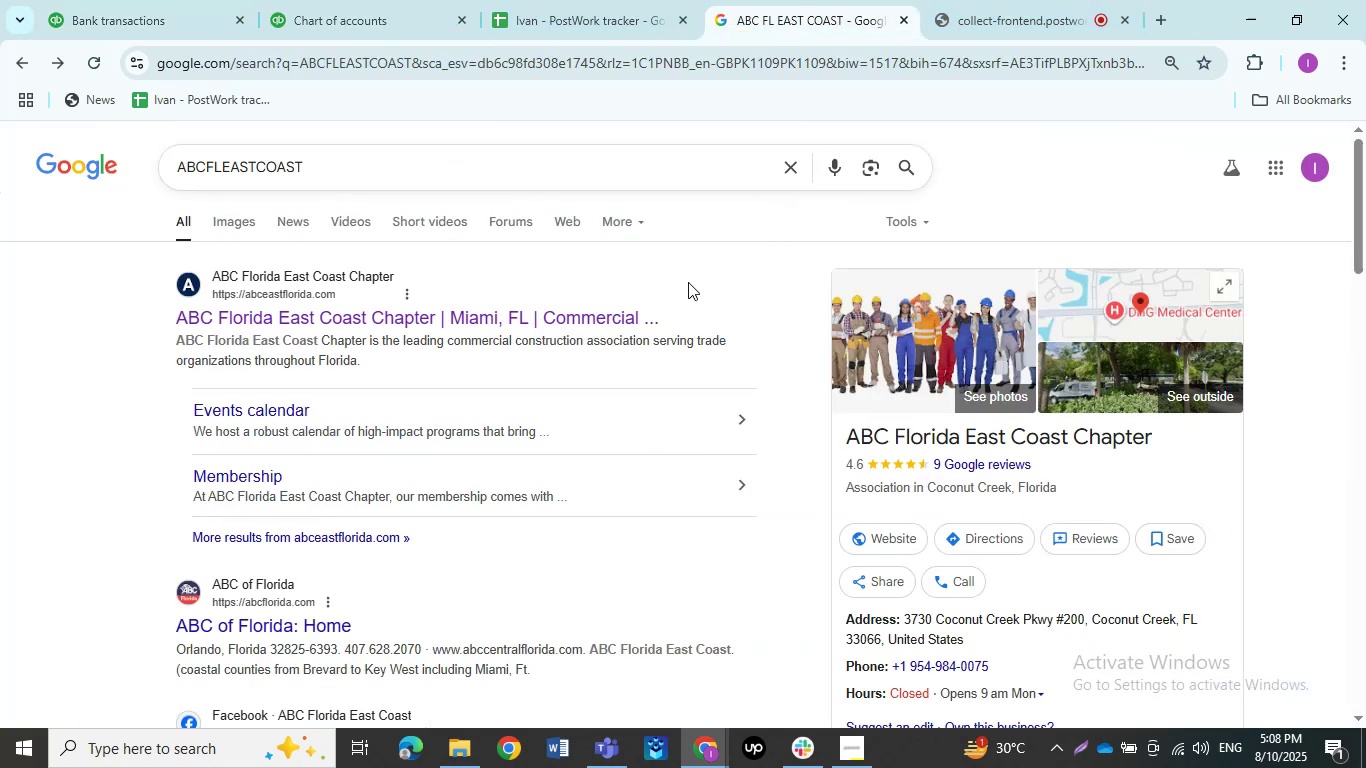 
left_click([545, 316])
 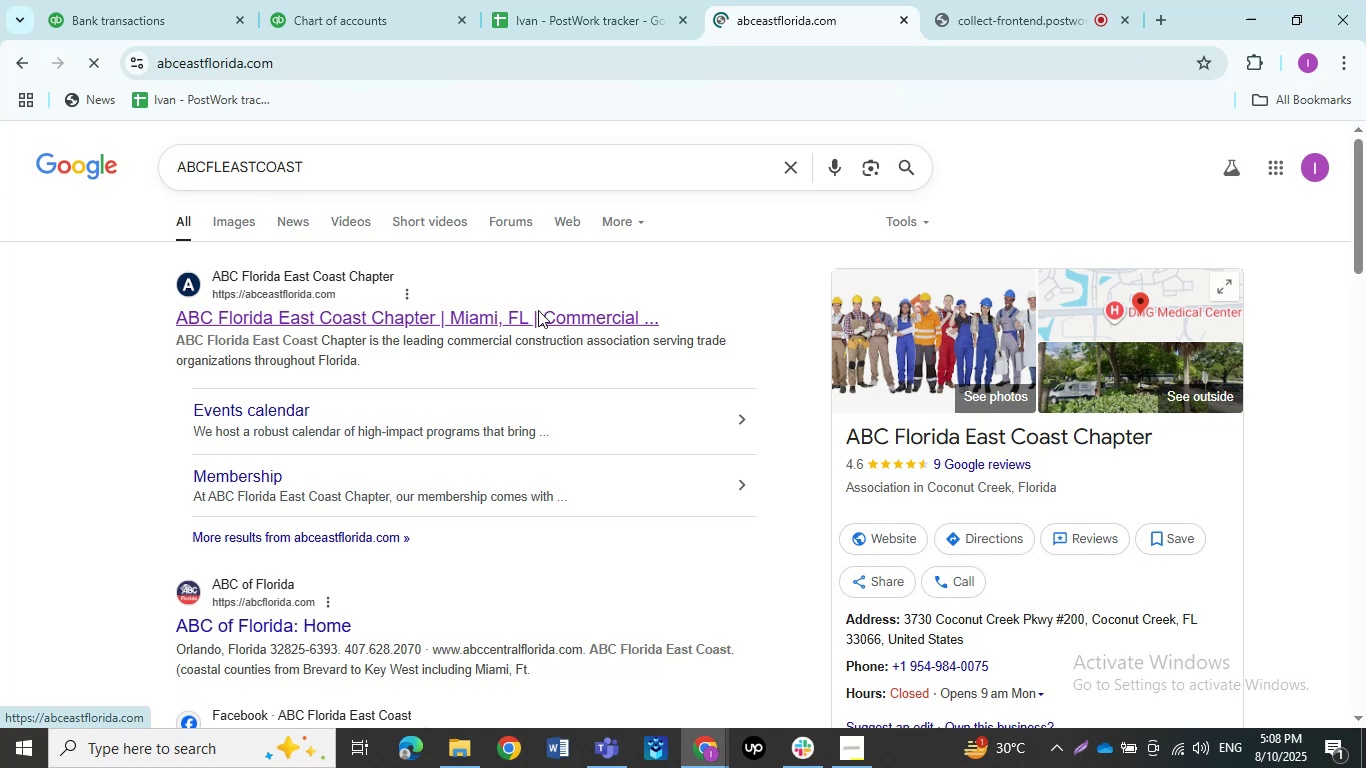 
scroll: coordinate [539, 338], scroll_direction: down, amount: 22.0
 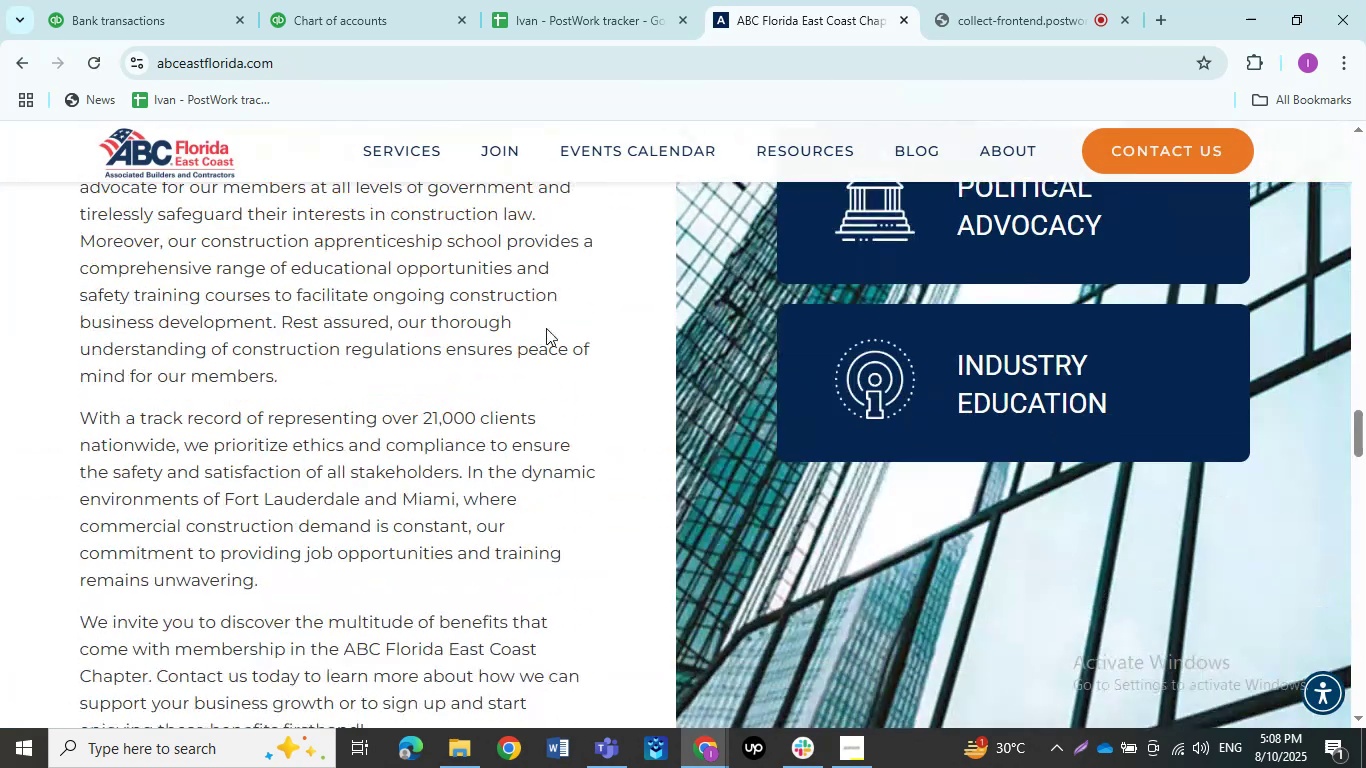 
scroll: coordinate [524, 289], scroll_direction: up, amount: 43.0
 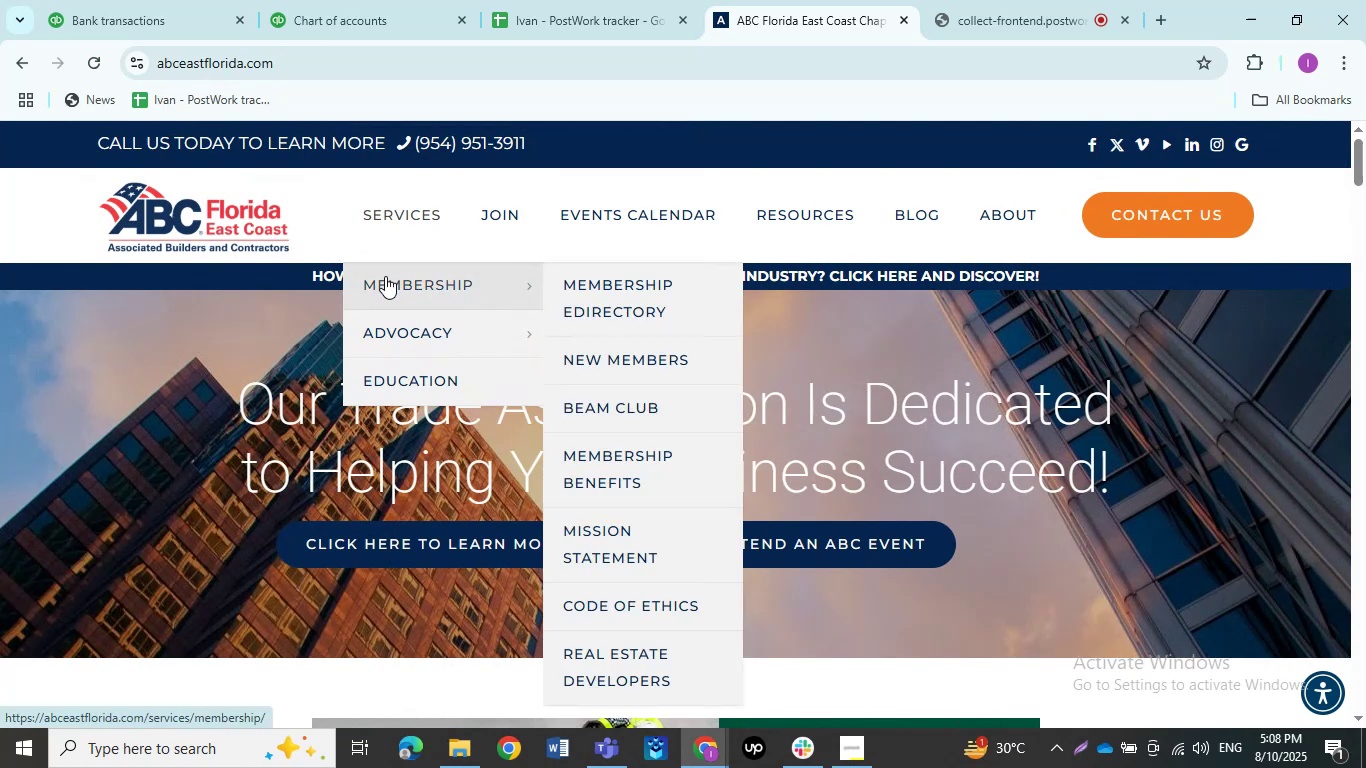 
left_click([450, 278])
 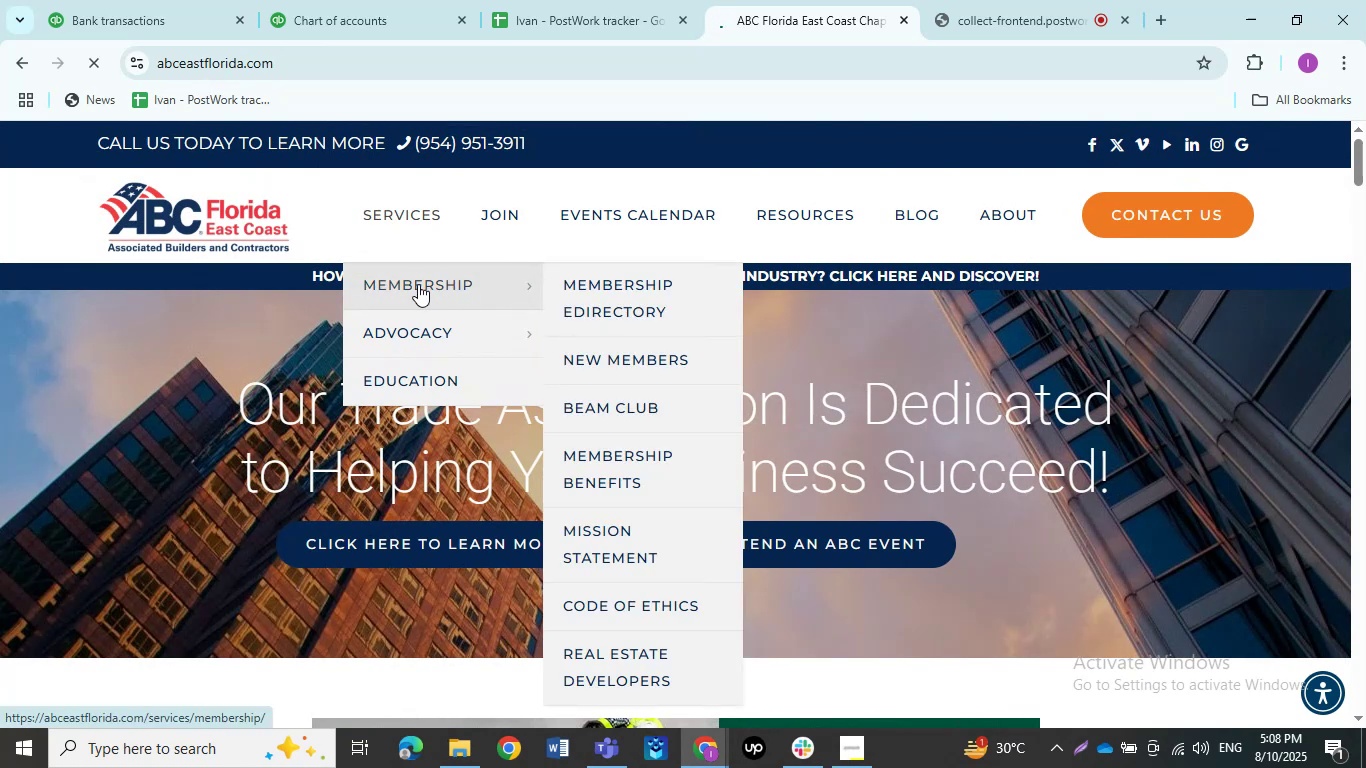 
left_click([131, 0])
 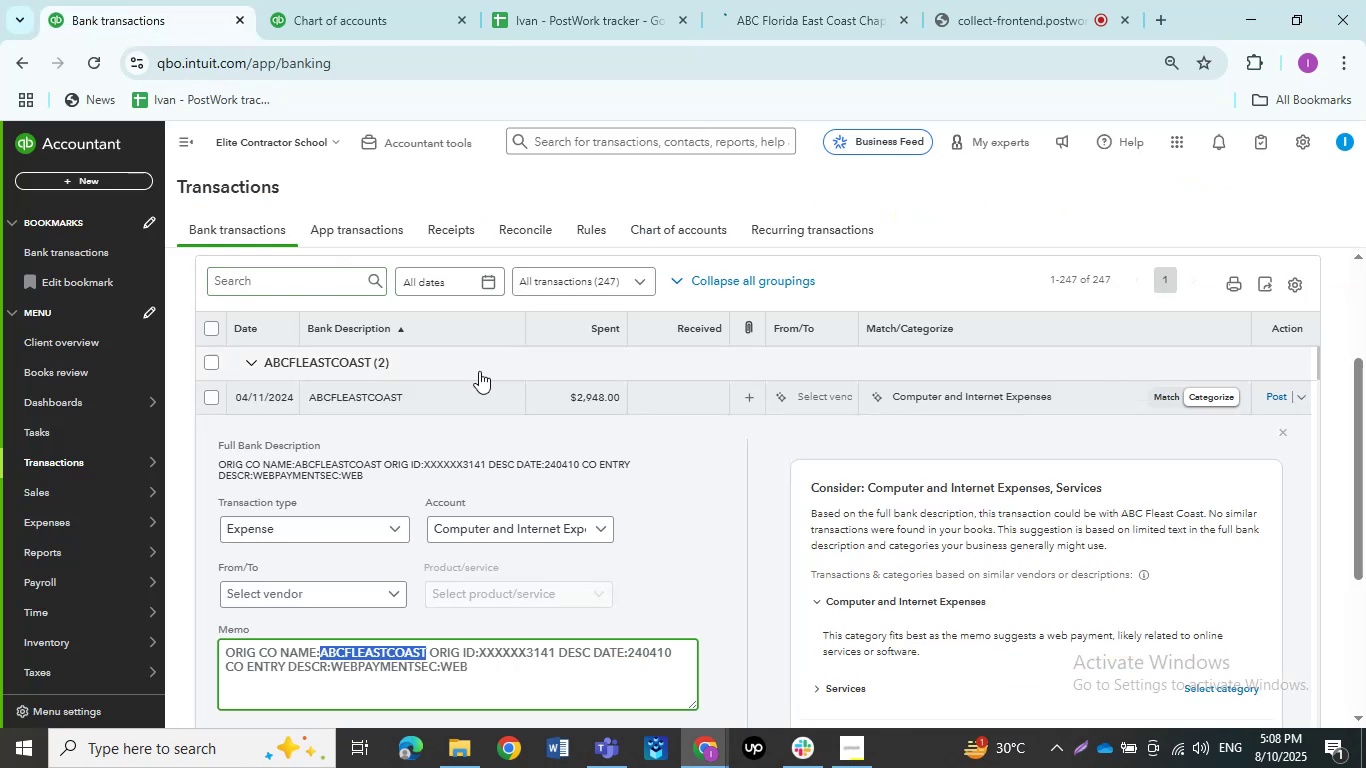 
scroll: coordinate [487, 381], scroll_direction: down, amount: 6.0
 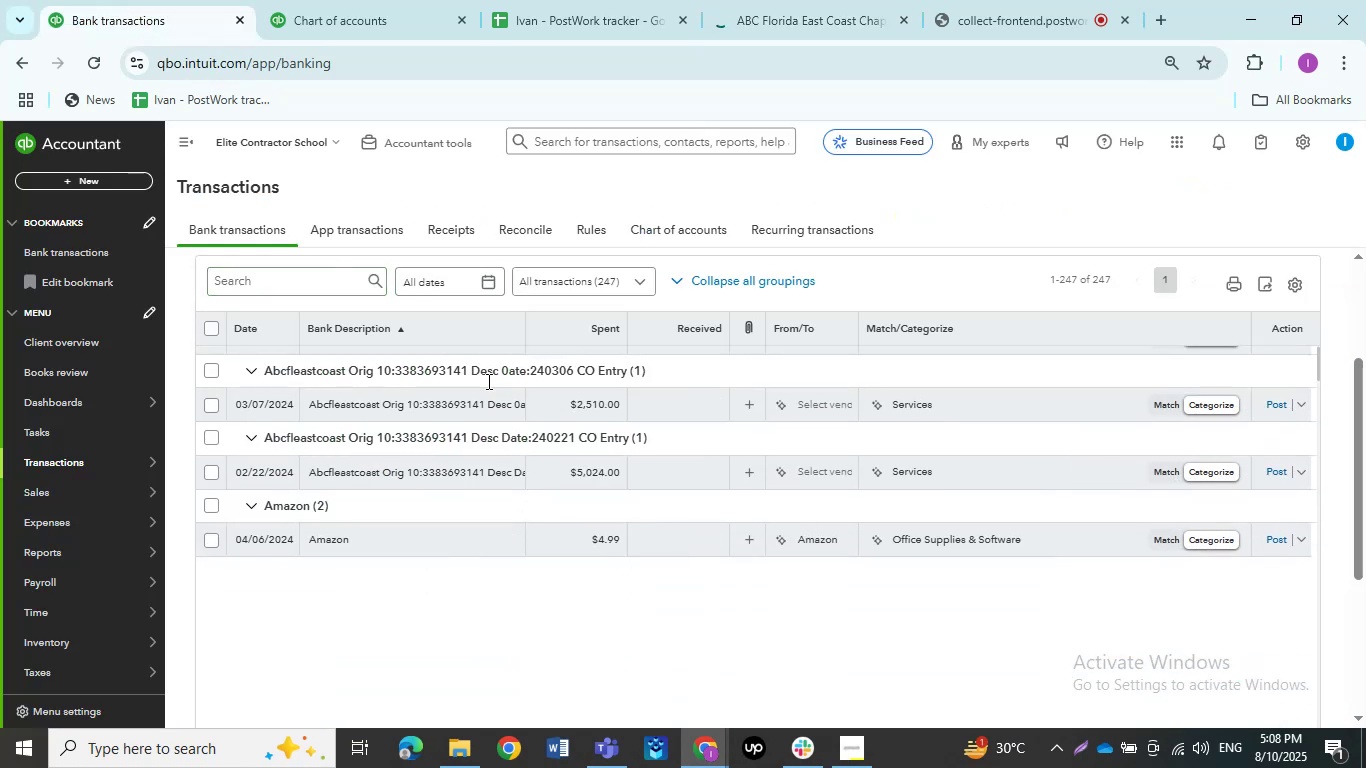 
scroll: coordinate [487, 381], scroll_direction: up, amount: 1.0
 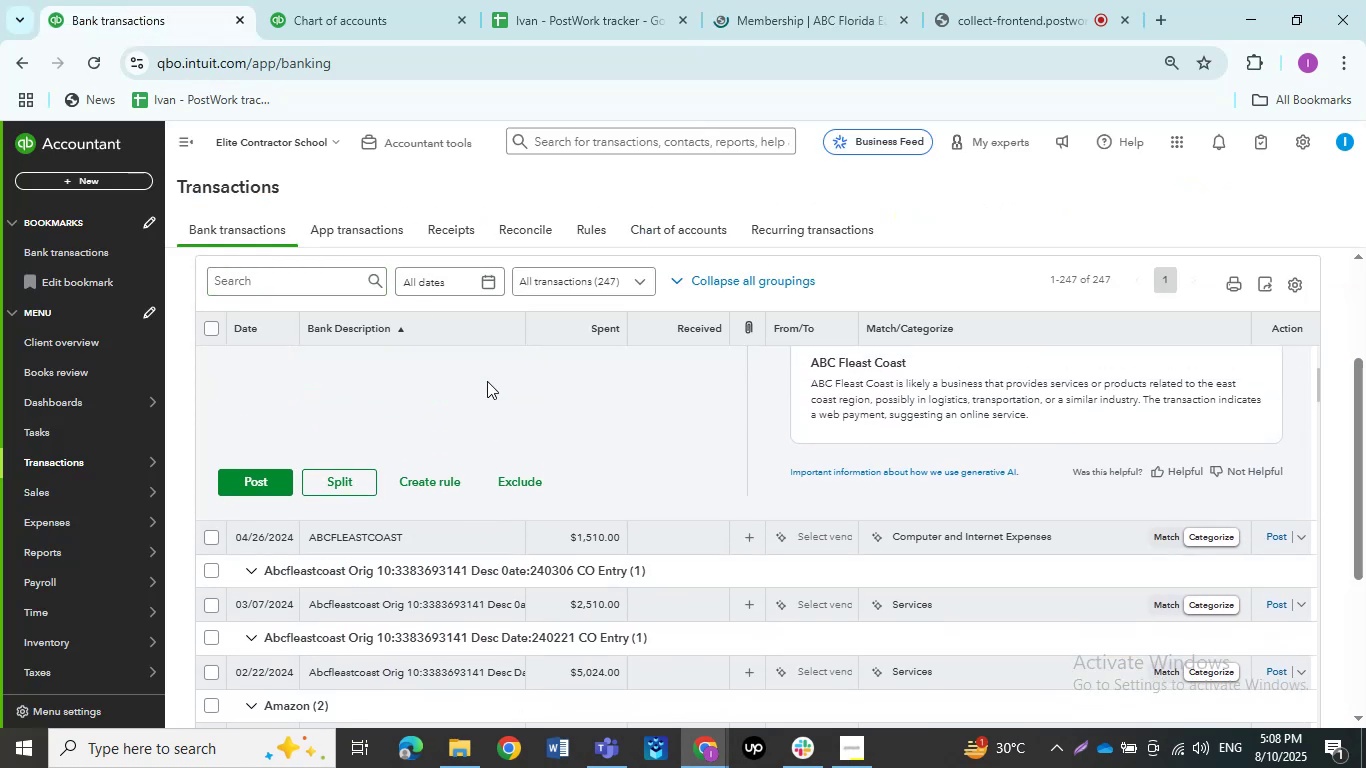 
scroll: coordinate [487, 381], scroll_direction: down, amount: 2.0
 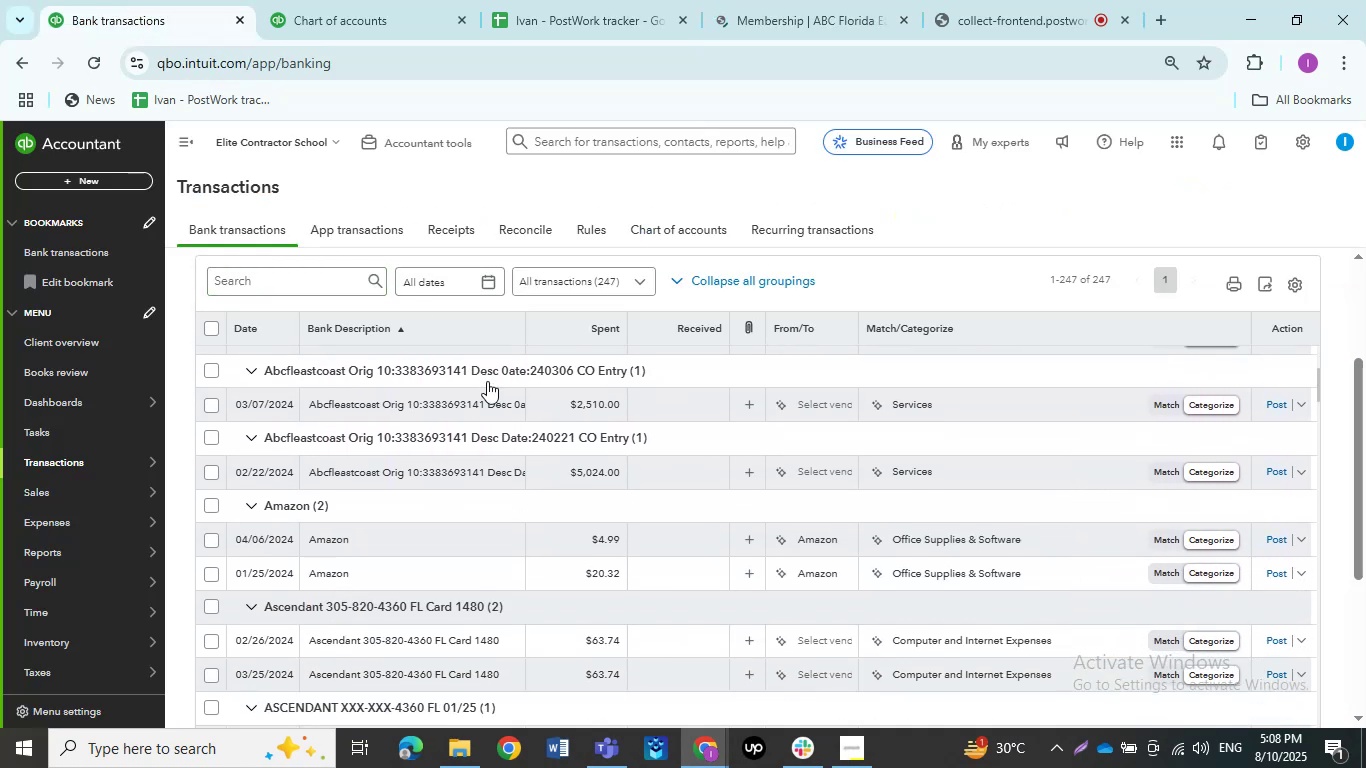 
scroll: coordinate [487, 381], scroll_direction: up, amount: 6.0
 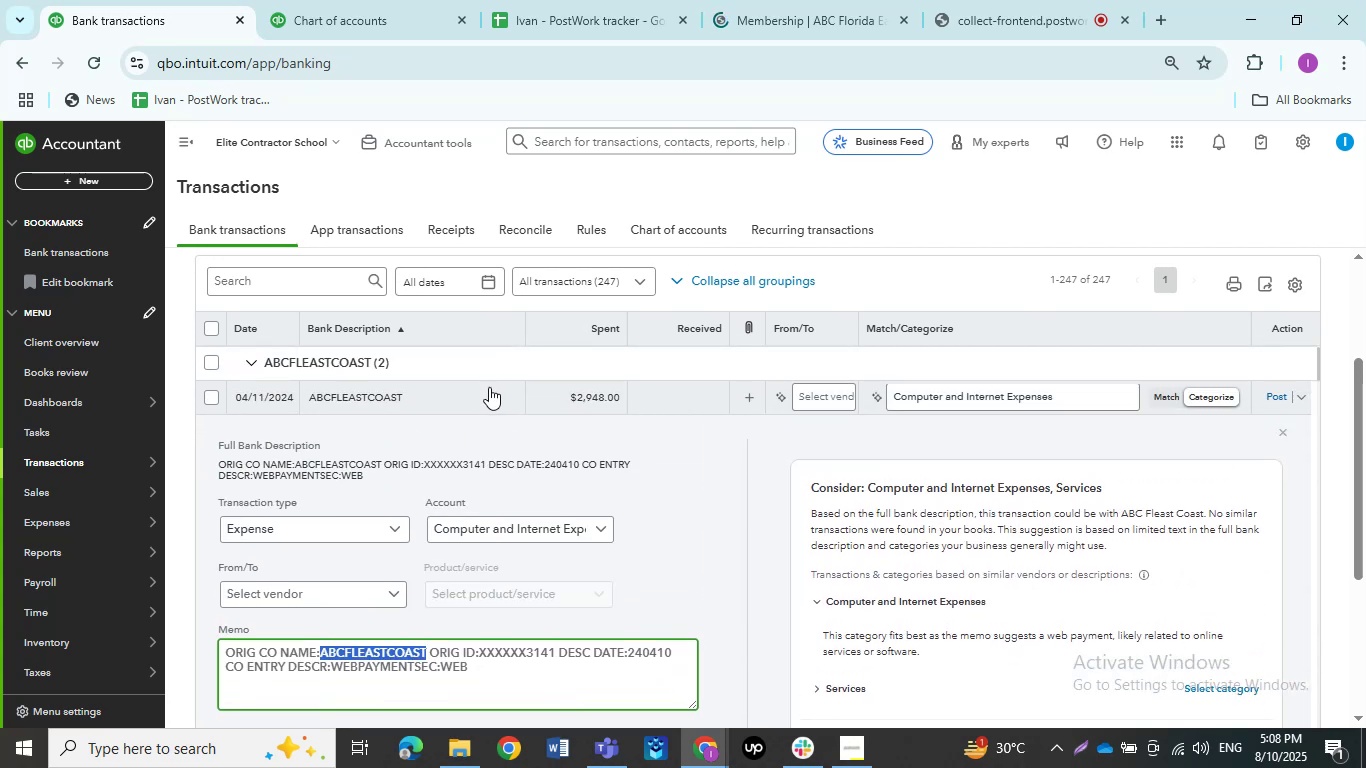 
left_click([369, 0])
 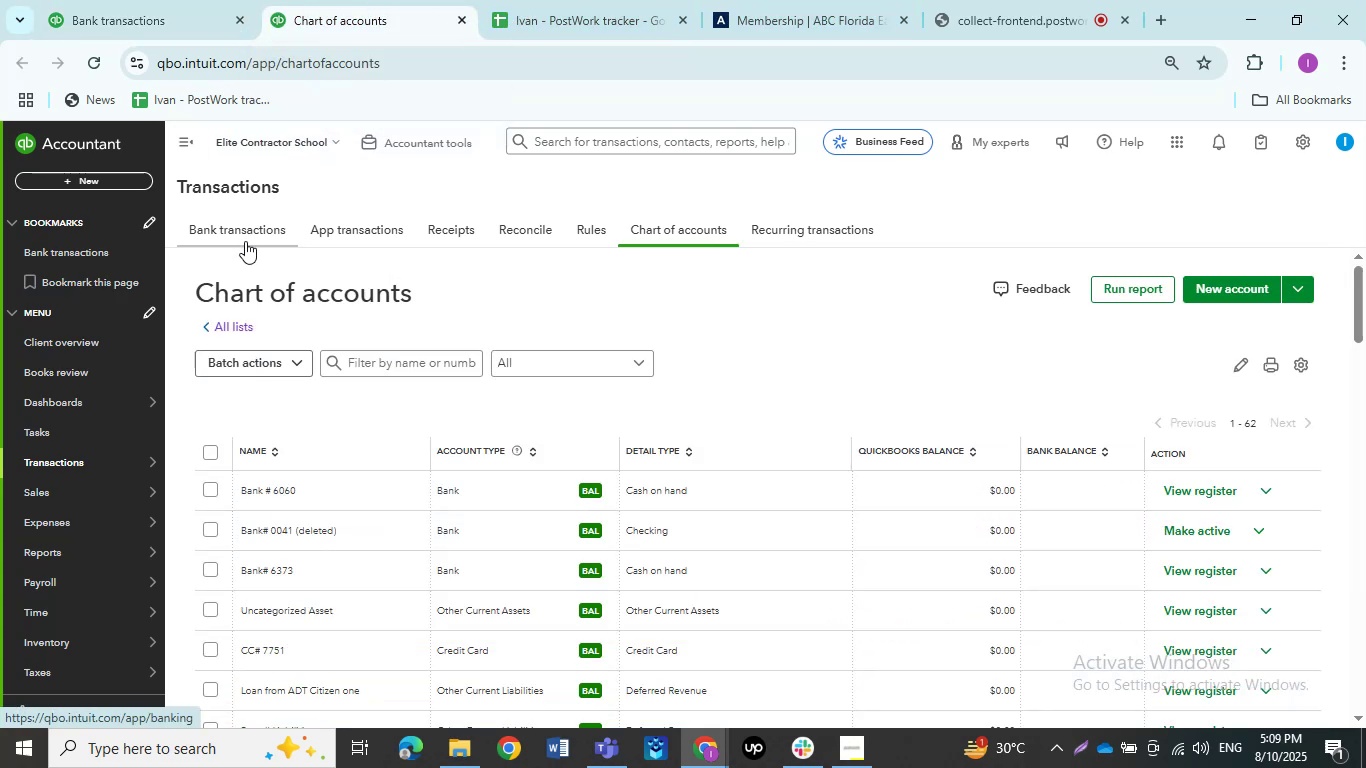 
wait(5.91)
 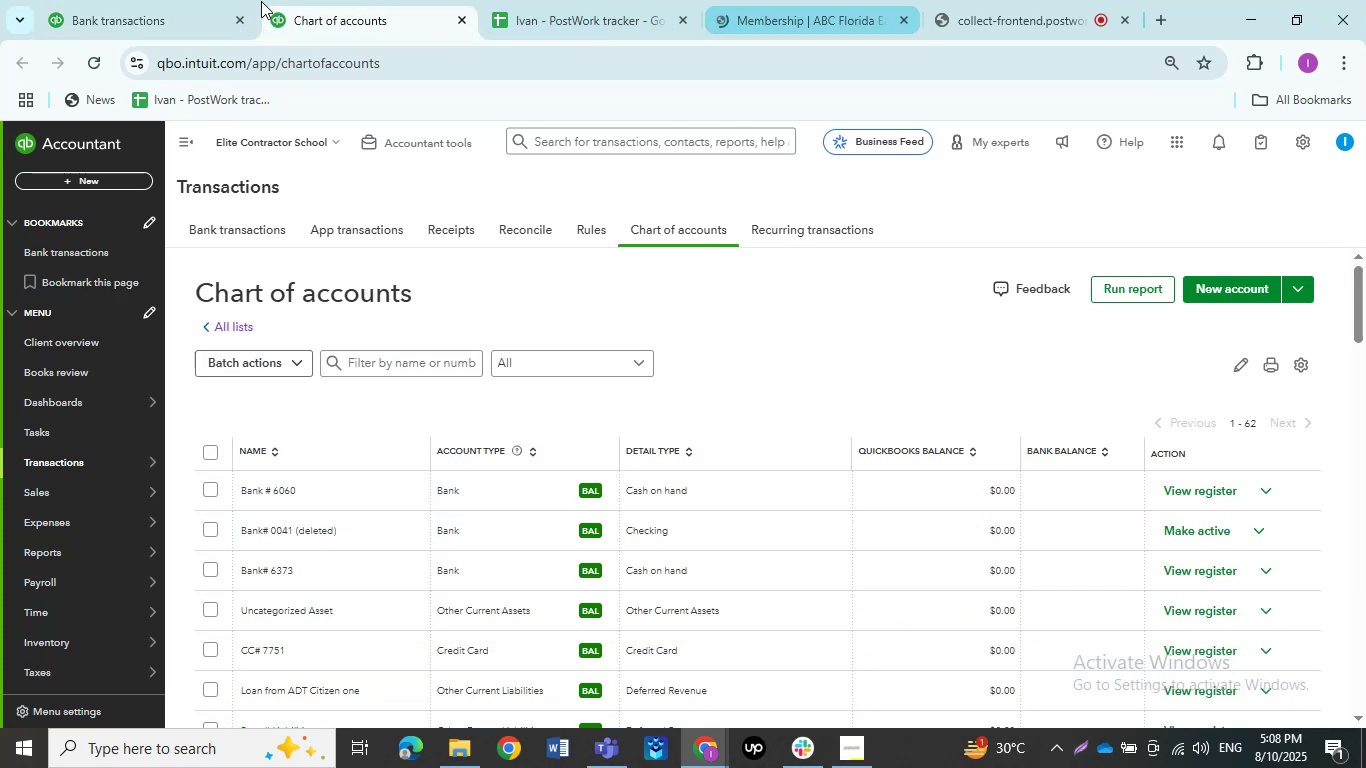 
left_click([172, 554])
 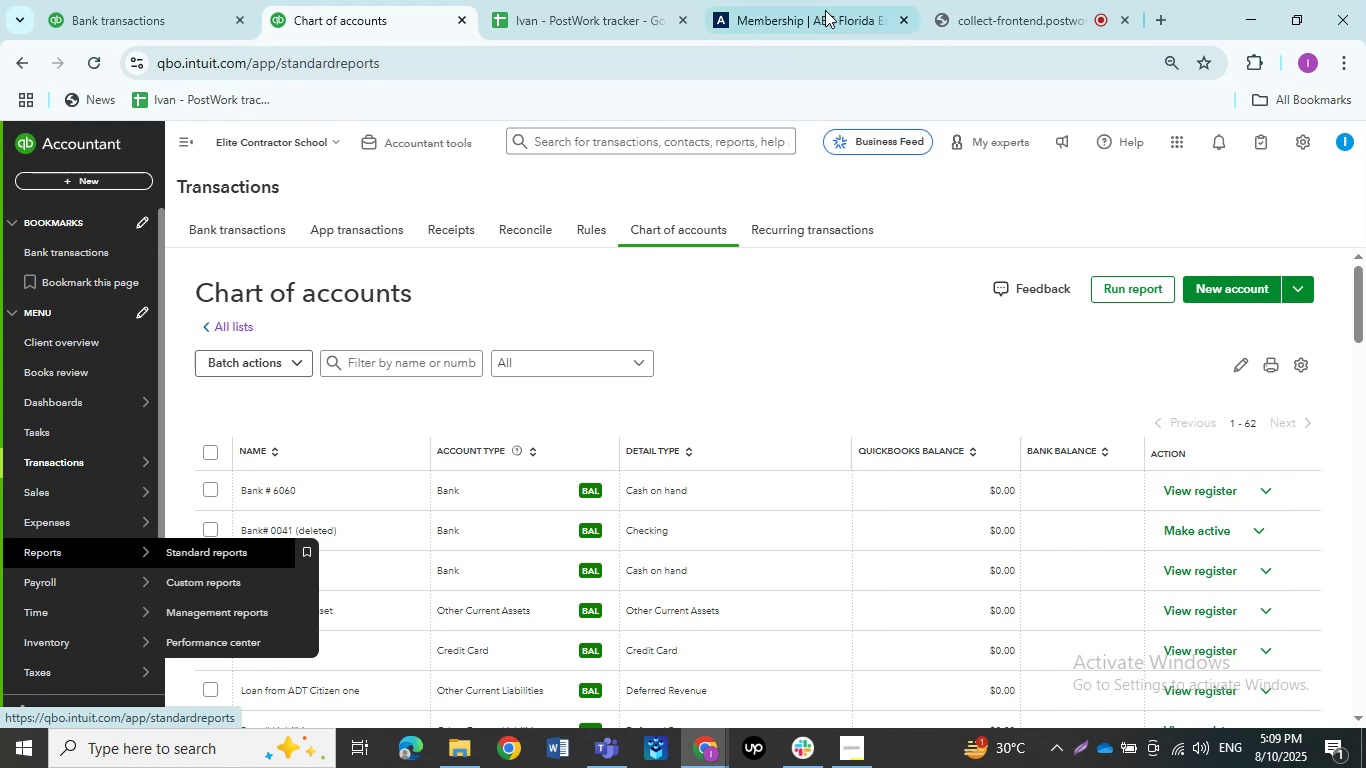 
left_click([828, 2])
 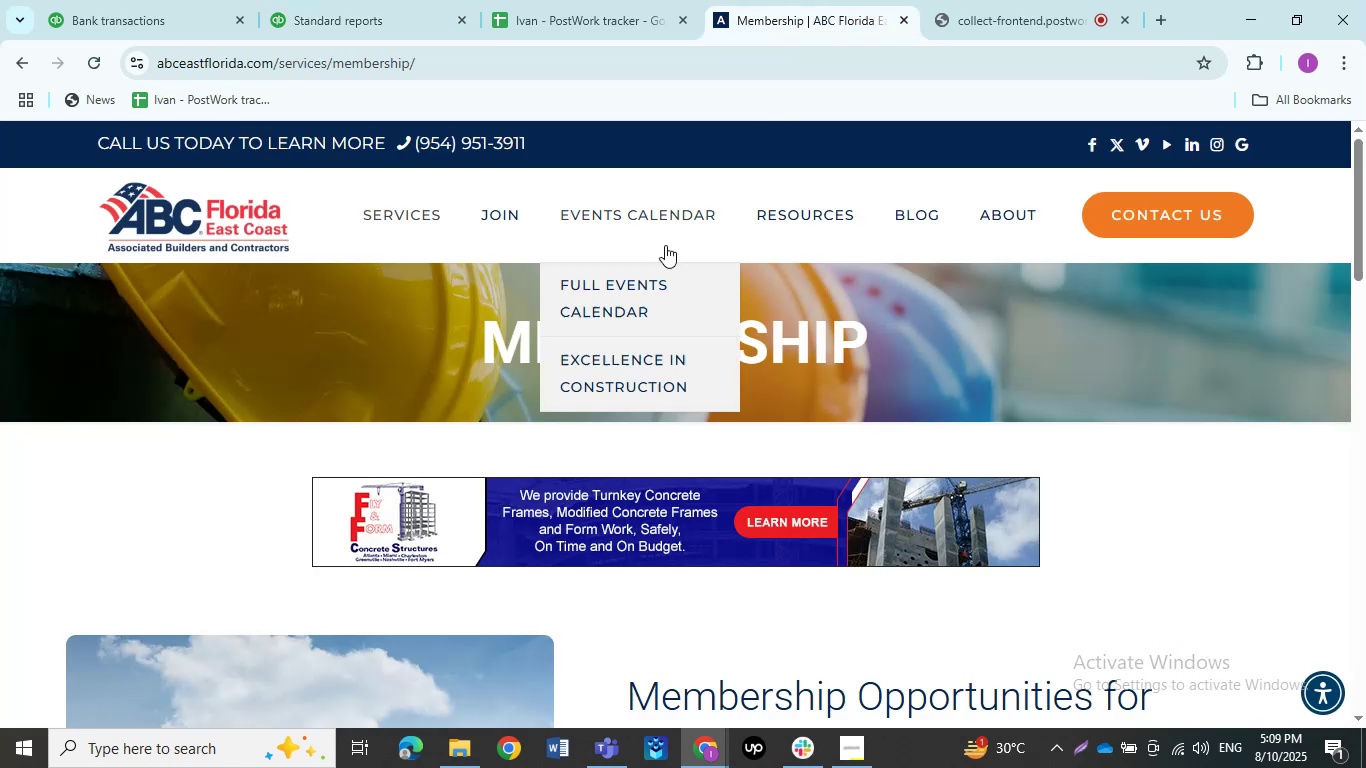 
scroll: coordinate [532, 333], scroll_direction: down, amount: 20.0
 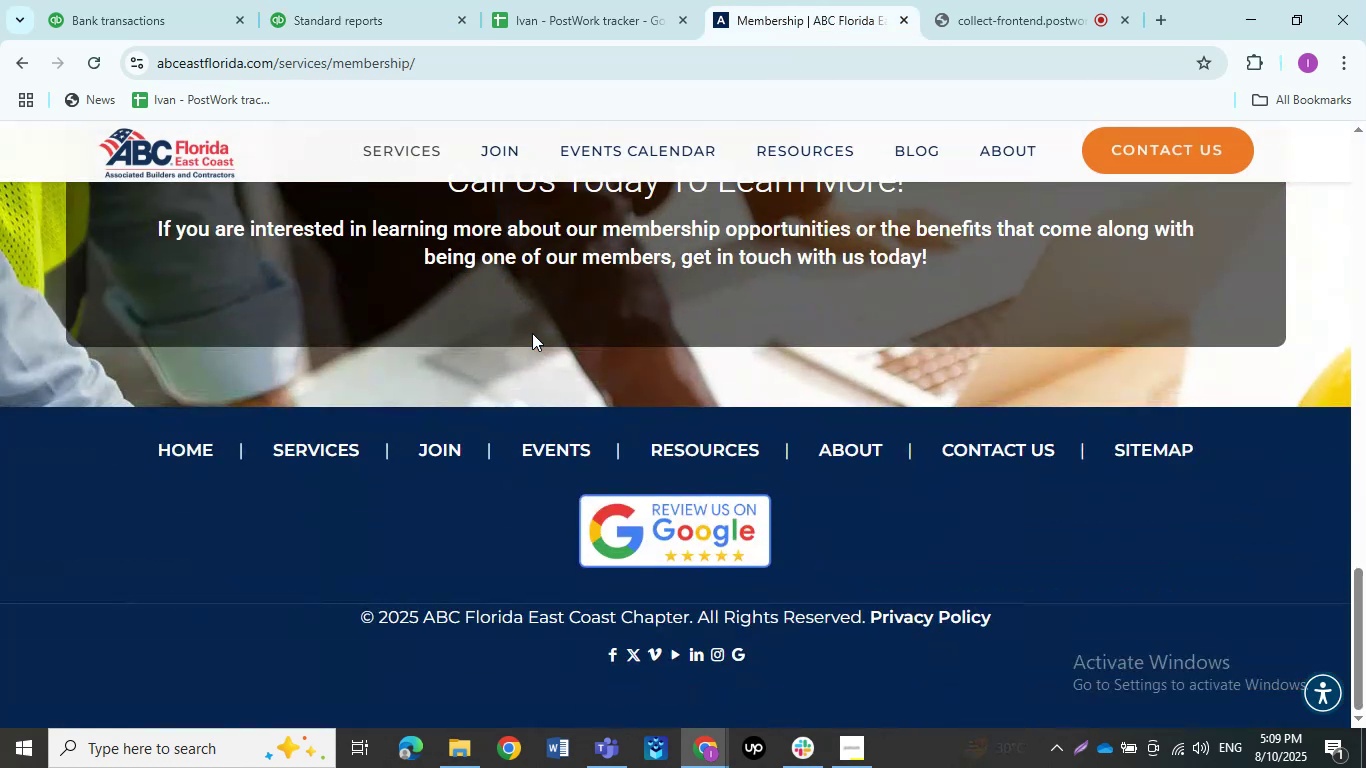 
scroll: coordinate [534, 333], scroll_direction: up, amount: 21.0
 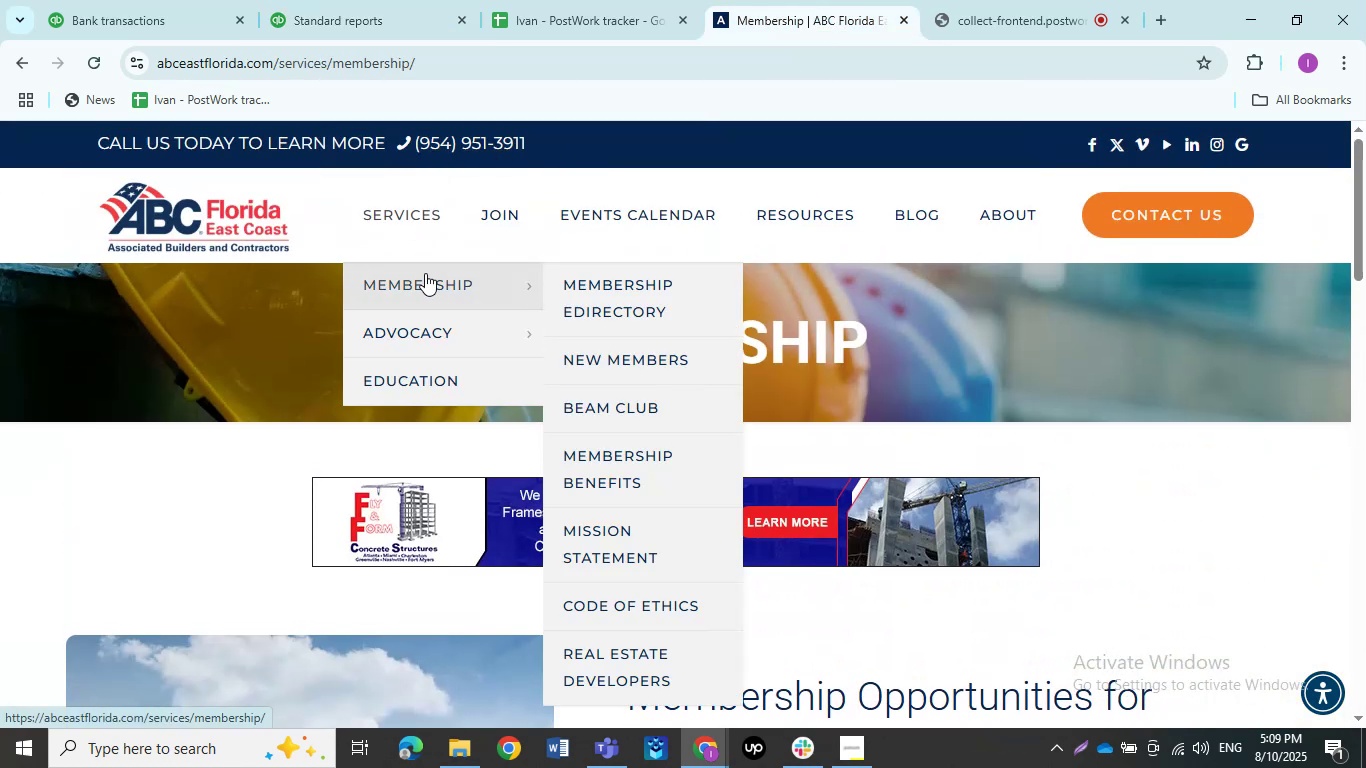 
scroll: coordinate [646, 458], scroll_direction: down, amount: 1.0
 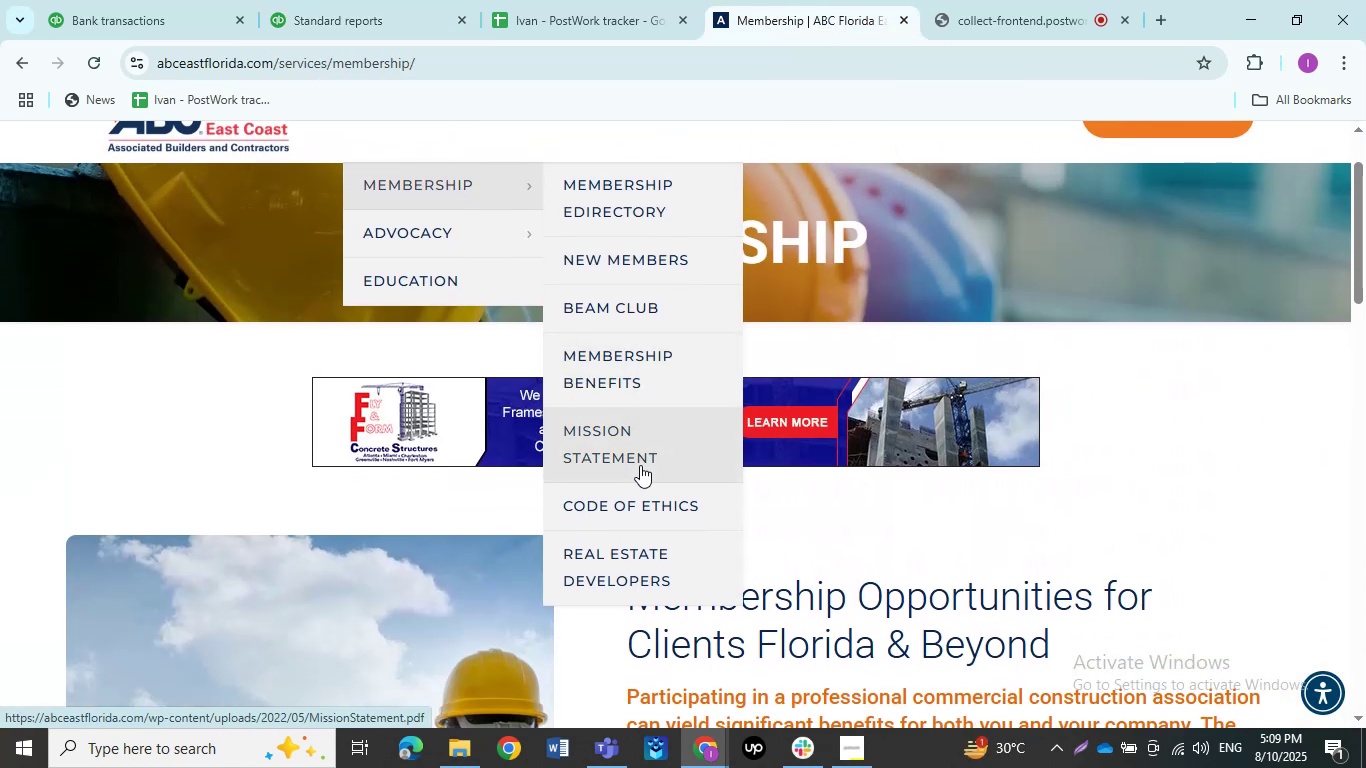 
scroll: coordinate [640, 465], scroll_direction: up, amount: 2.0
 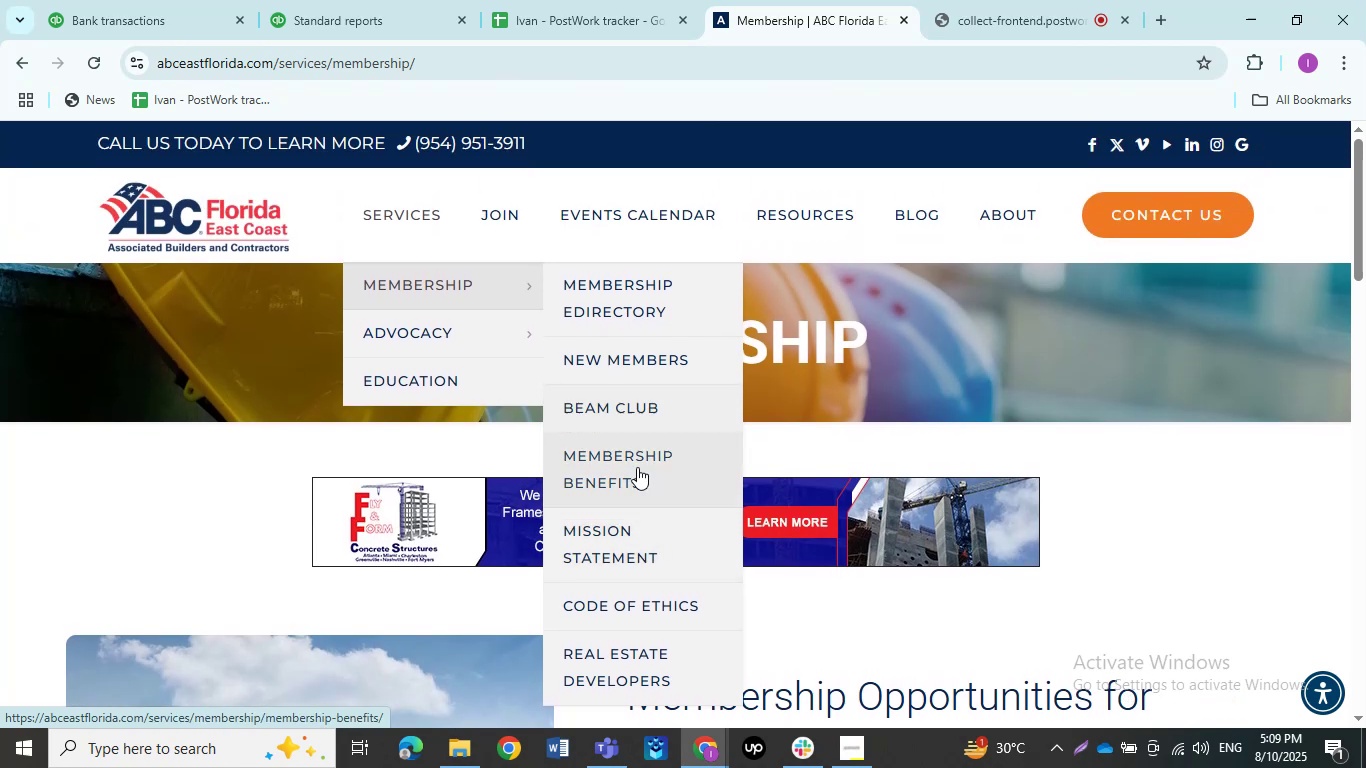 
left_click([637, 467])
 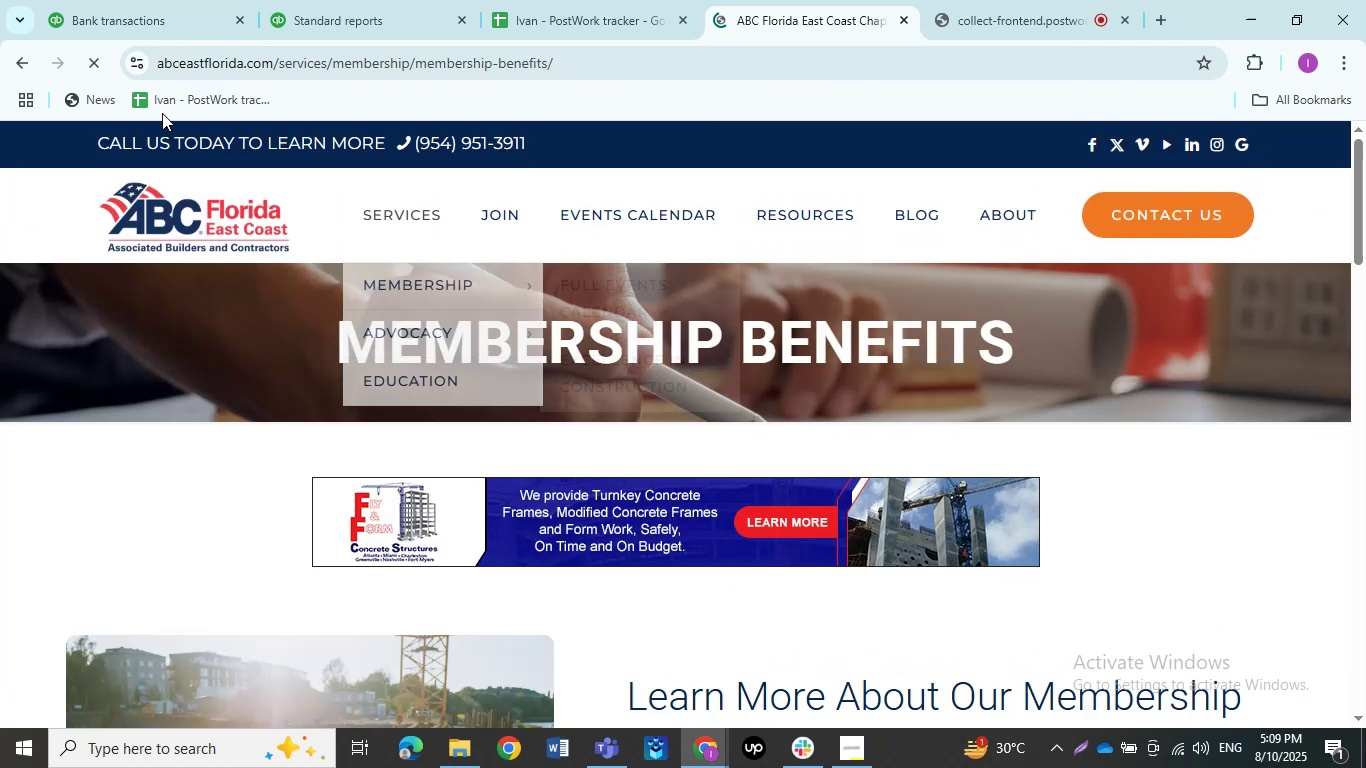 
left_click([11, 65])
 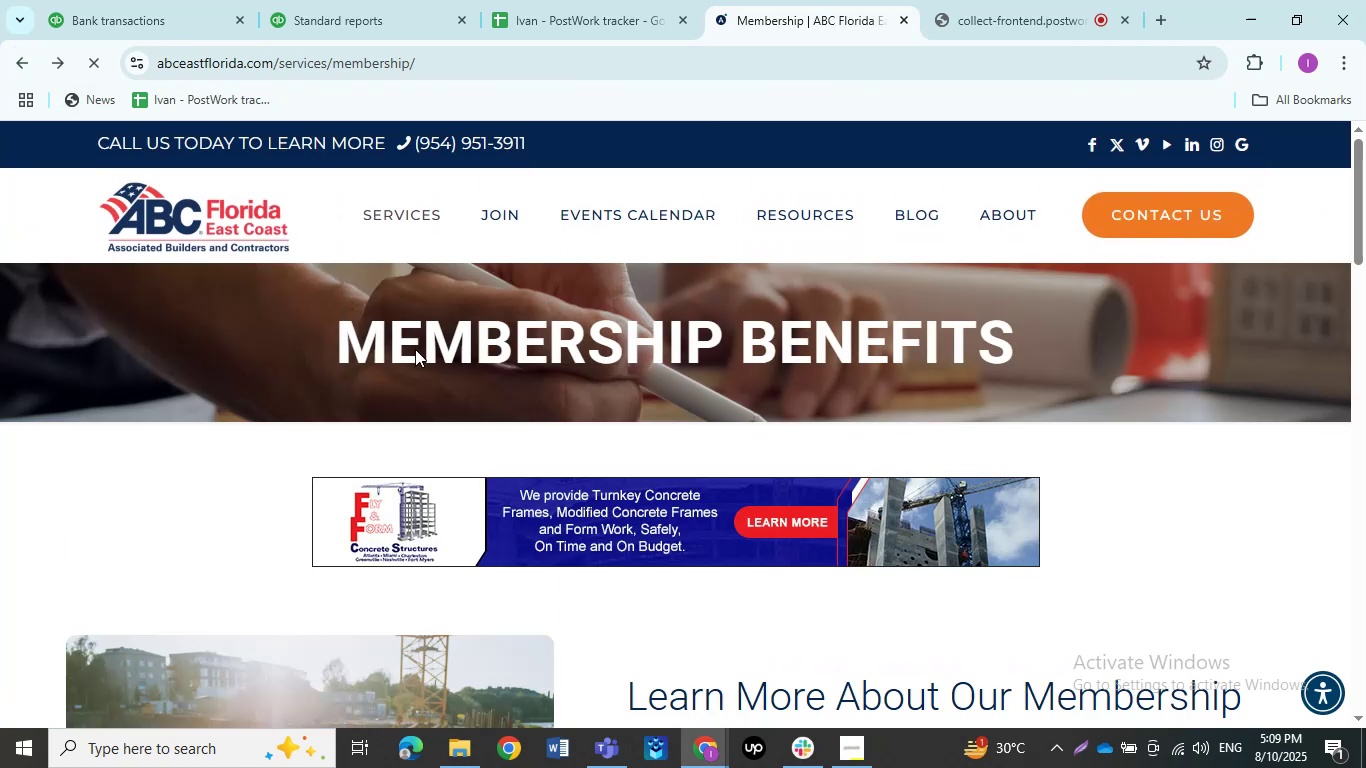 
scroll: coordinate [415, 349], scroll_direction: down, amount: 2.0
 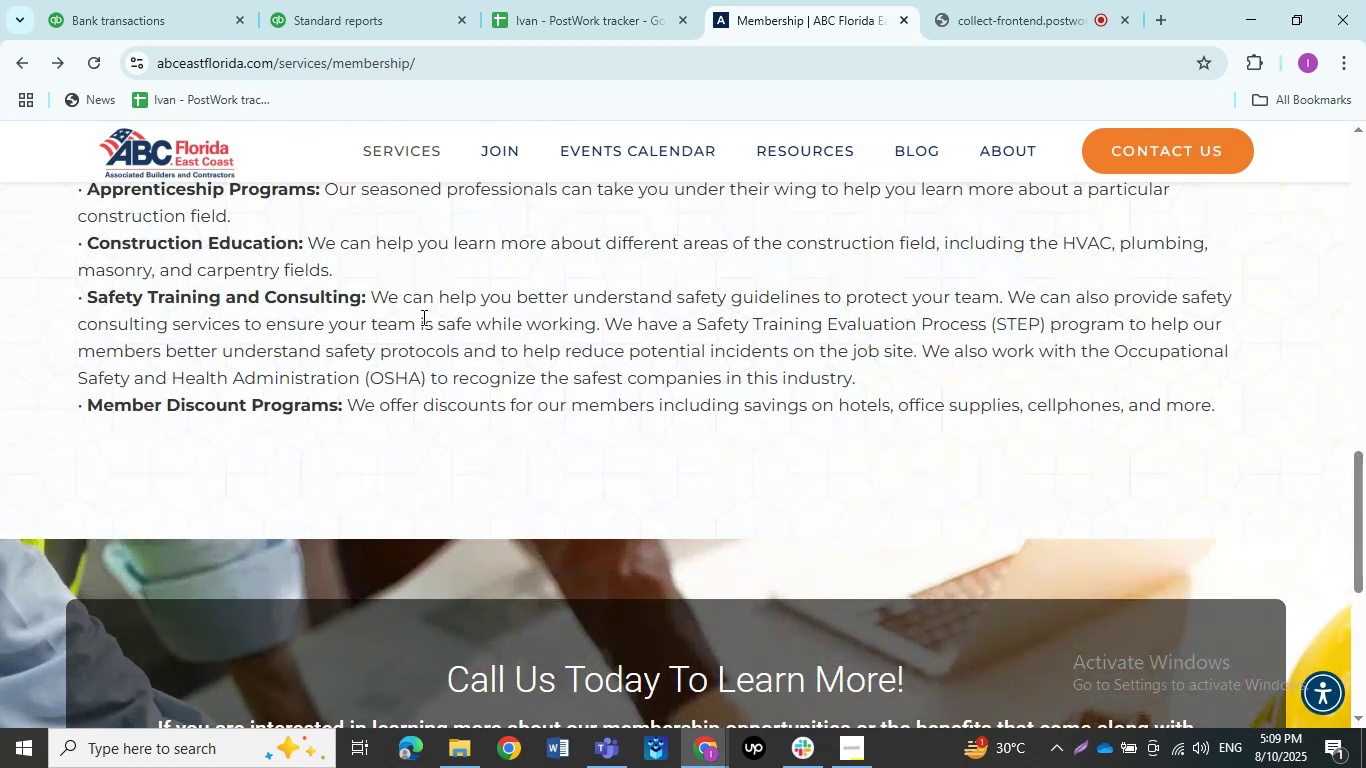 
scroll: coordinate [434, 466], scroll_direction: up, amount: 16.0
 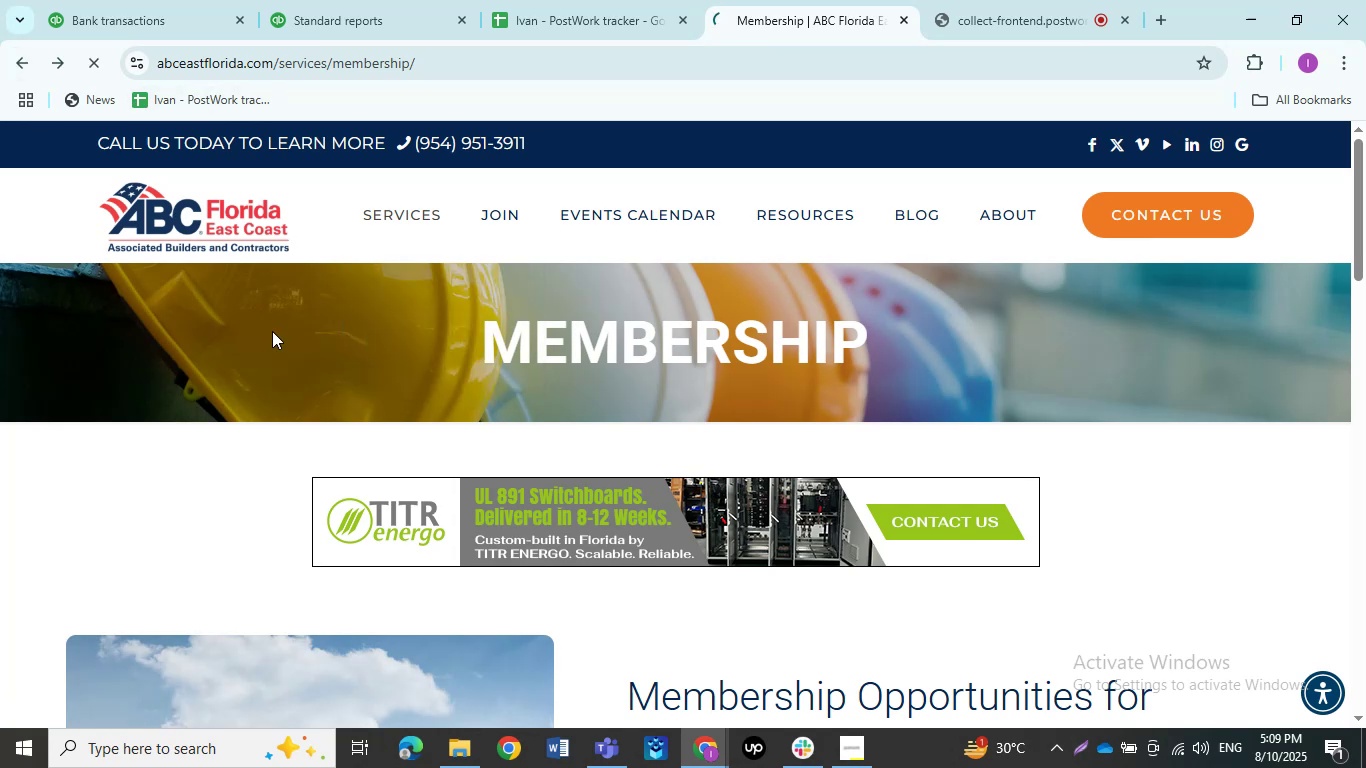 
wait(9.64)
 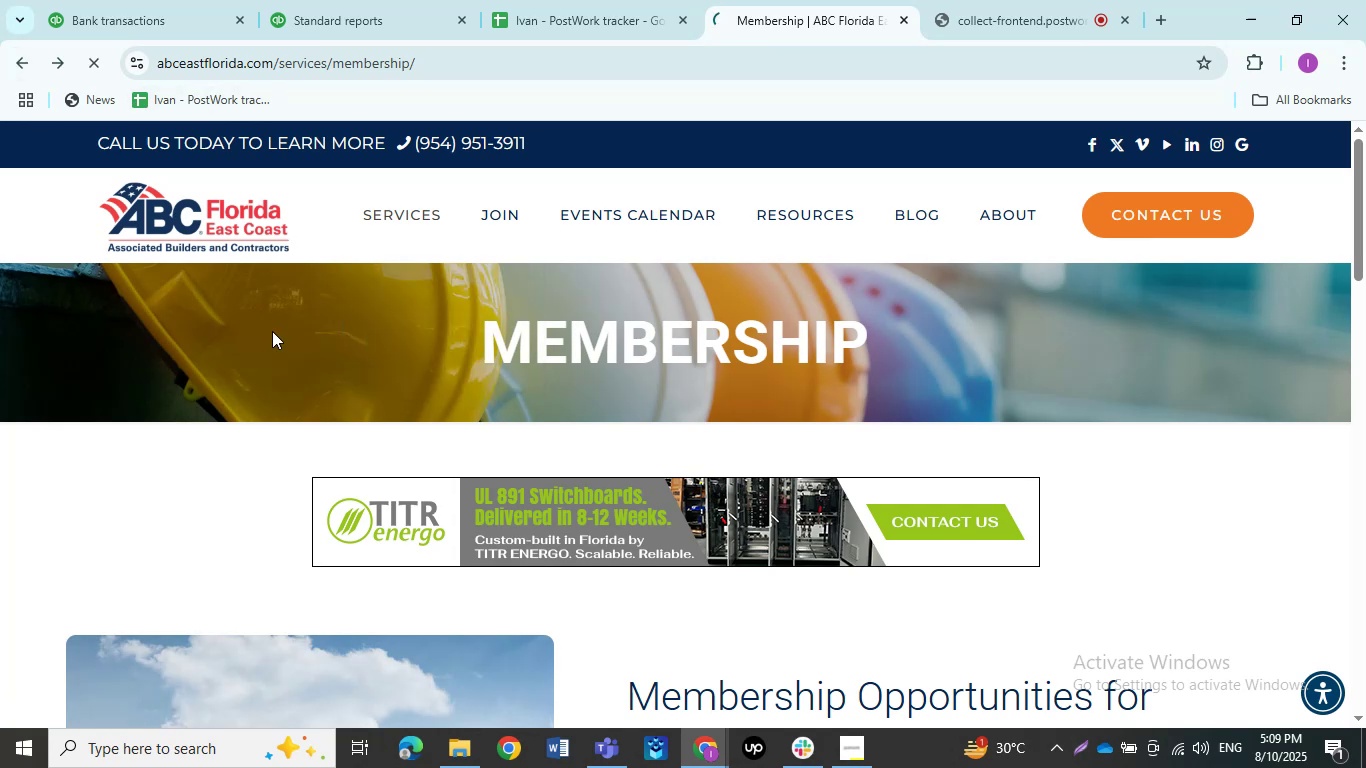 
left_click([26, 68])
 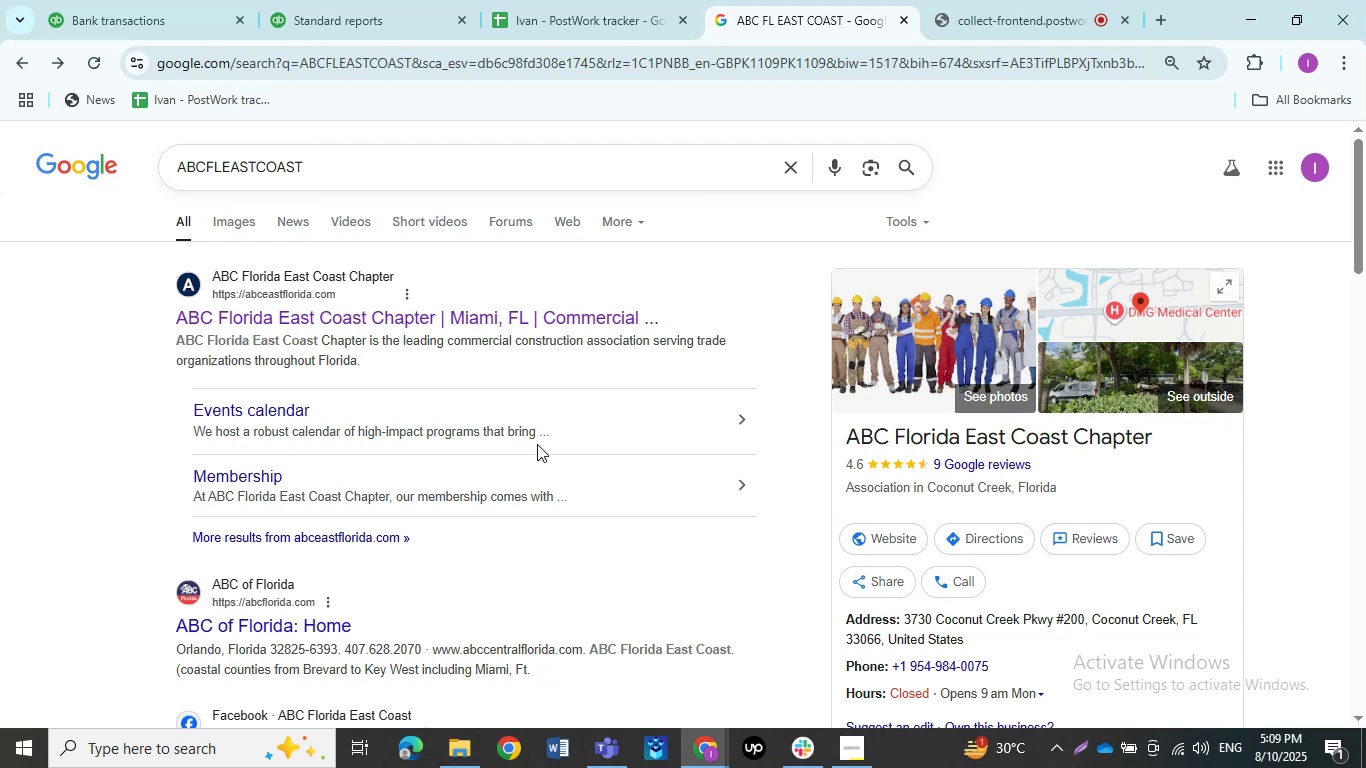 
wait(6.15)
 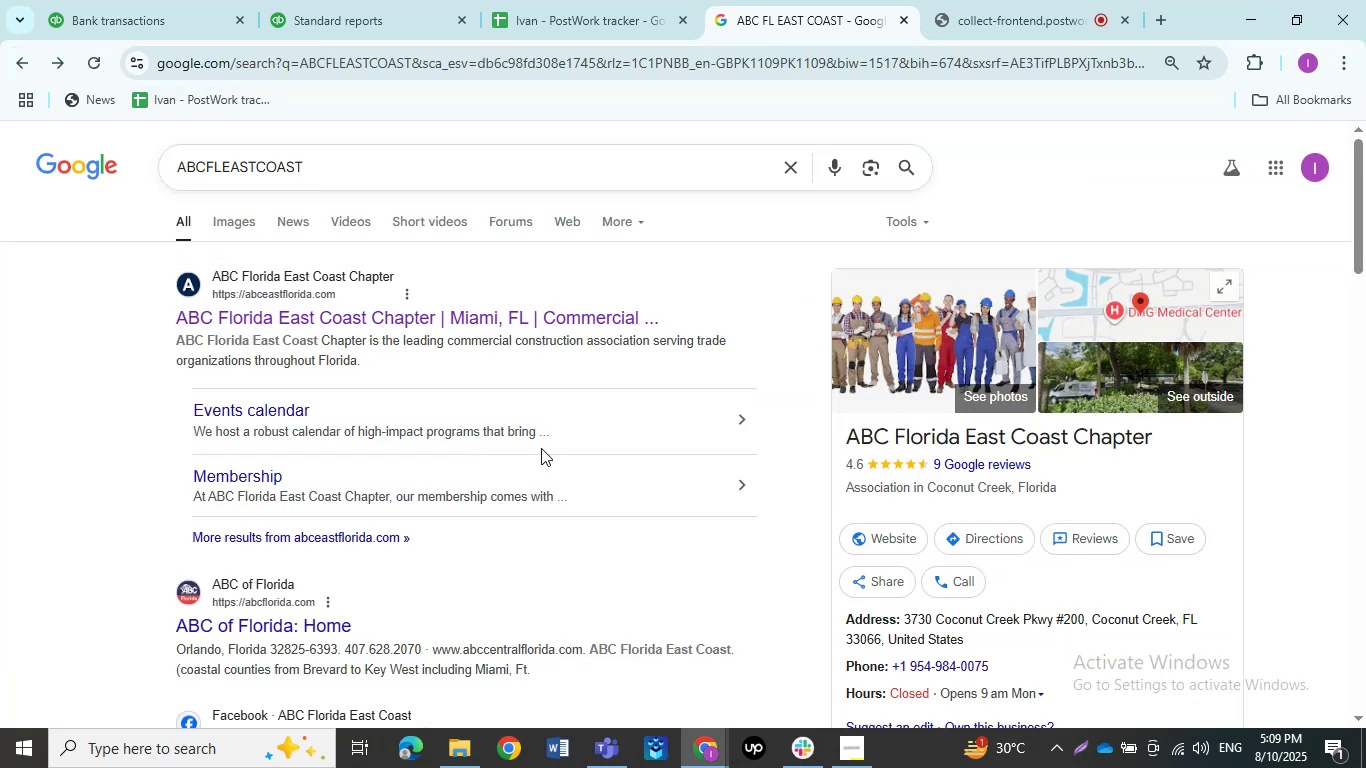 
left_click([131, 19])
 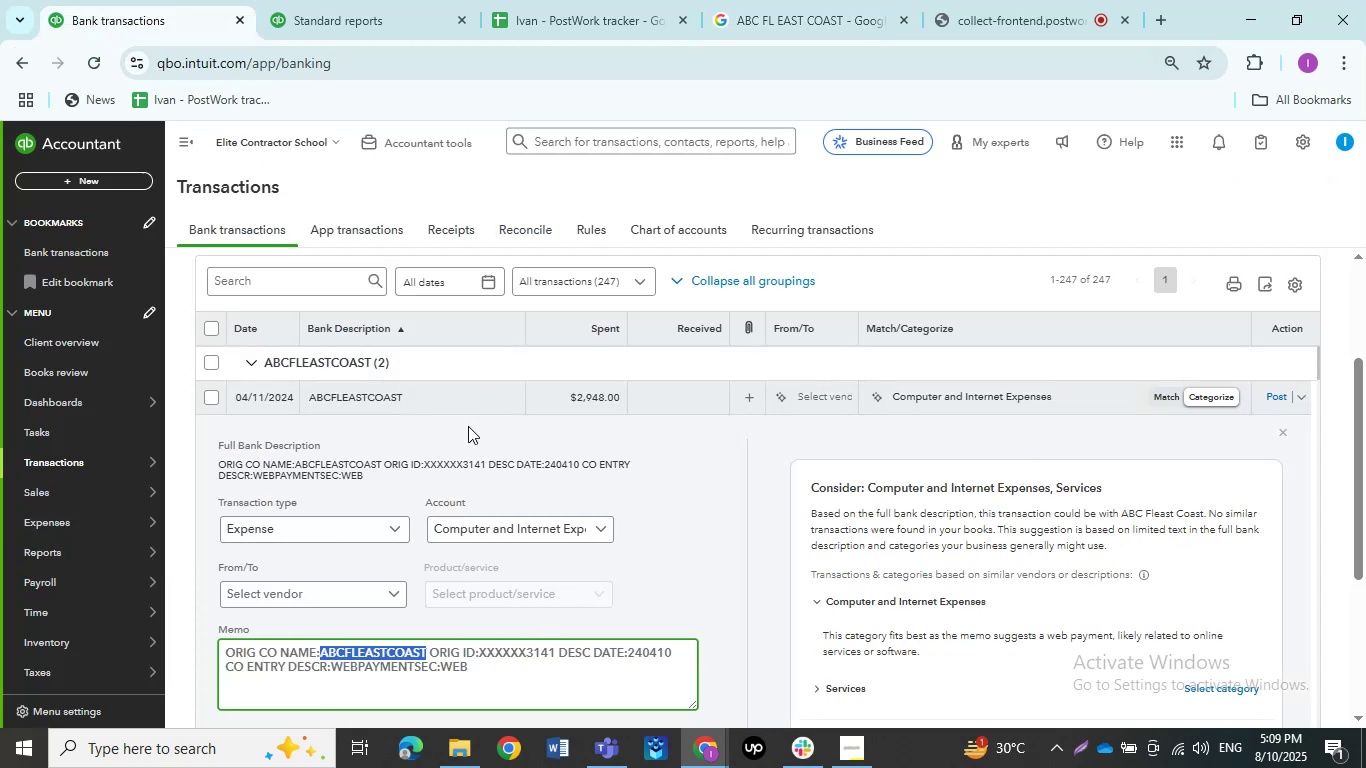 
wait(5.45)
 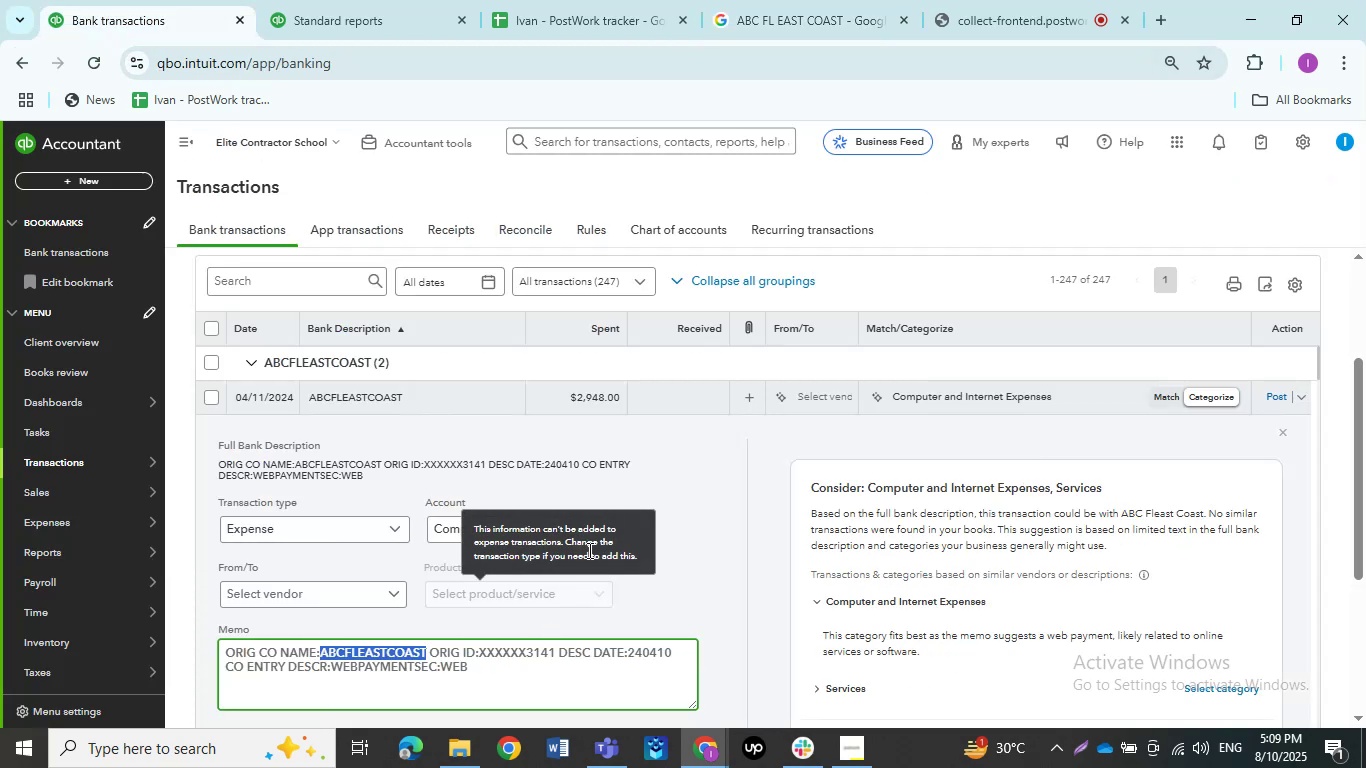 
left_click([472, 393])
 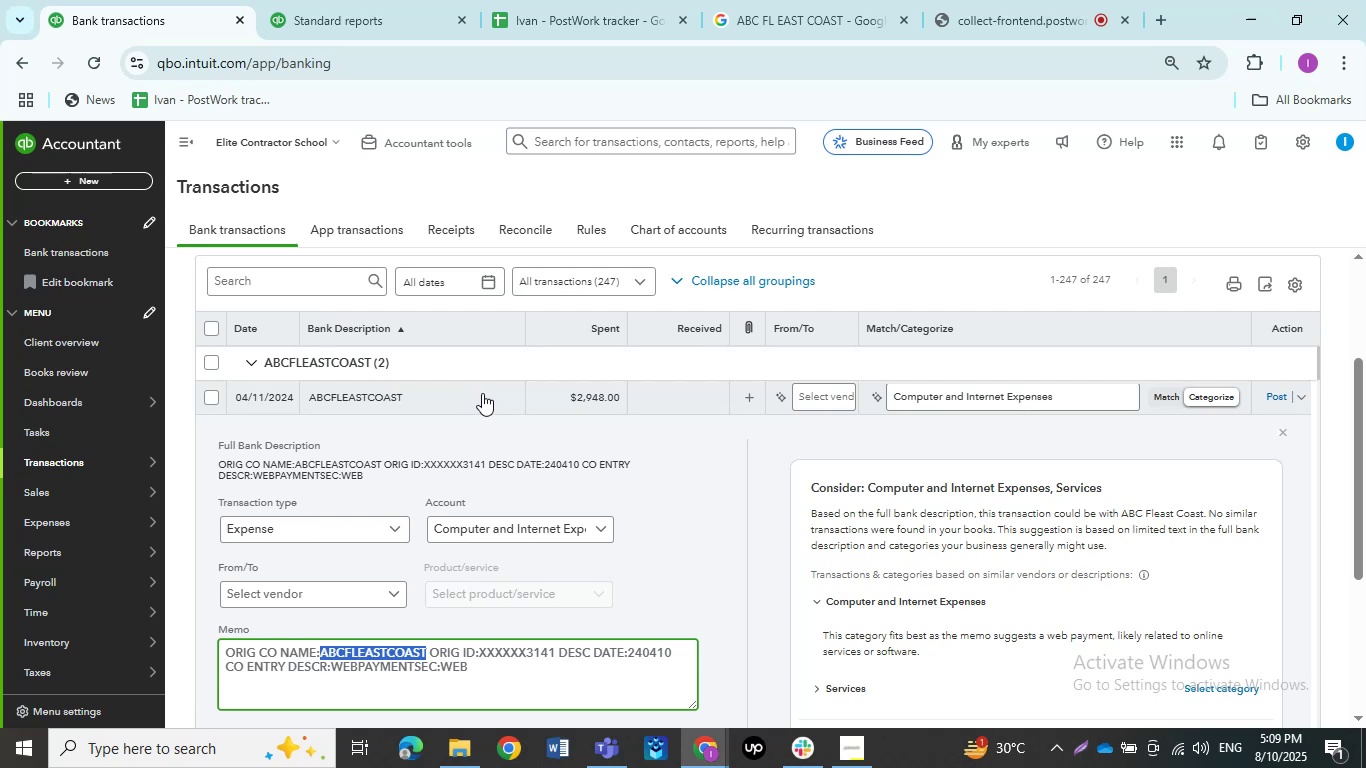 
scroll: coordinate [502, 458], scroll_direction: down, amount: 2.0
 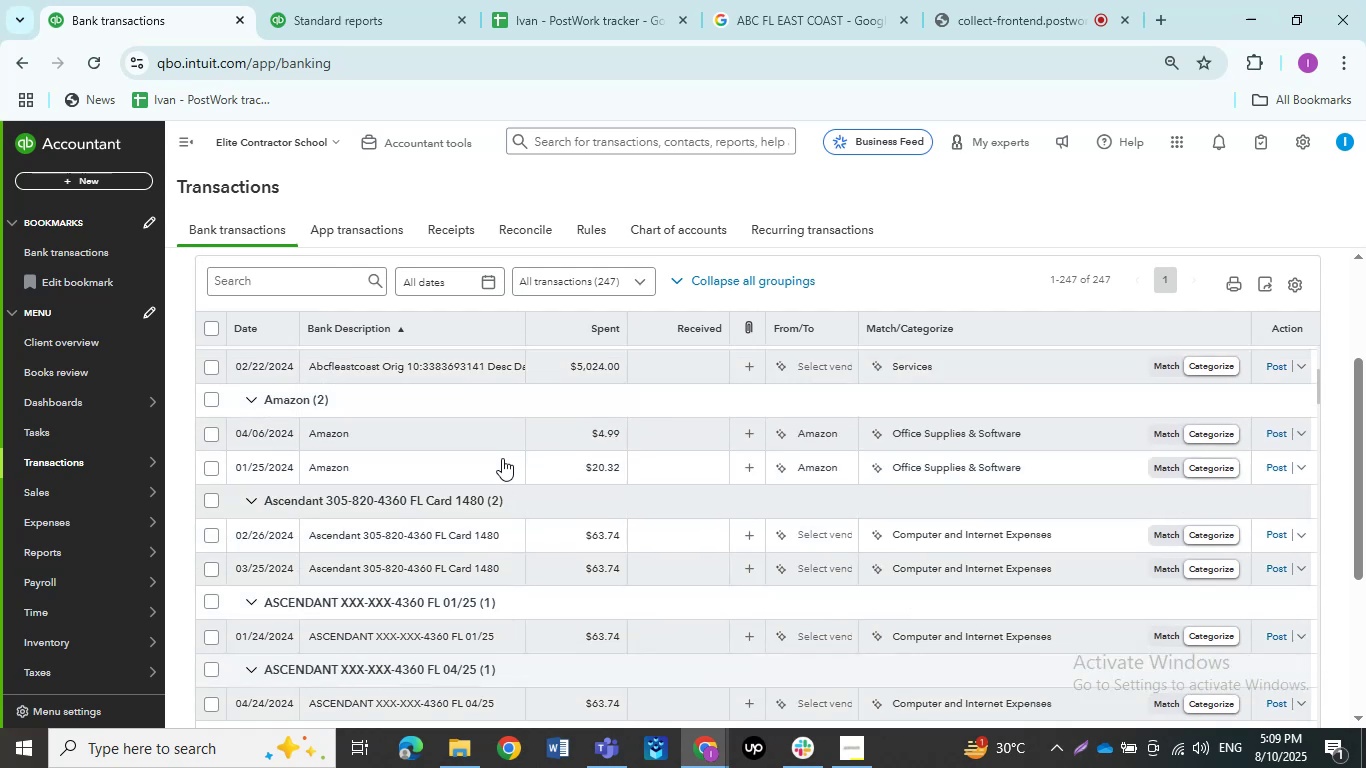 
scroll: coordinate [502, 458], scroll_direction: up, amount: 1.0
 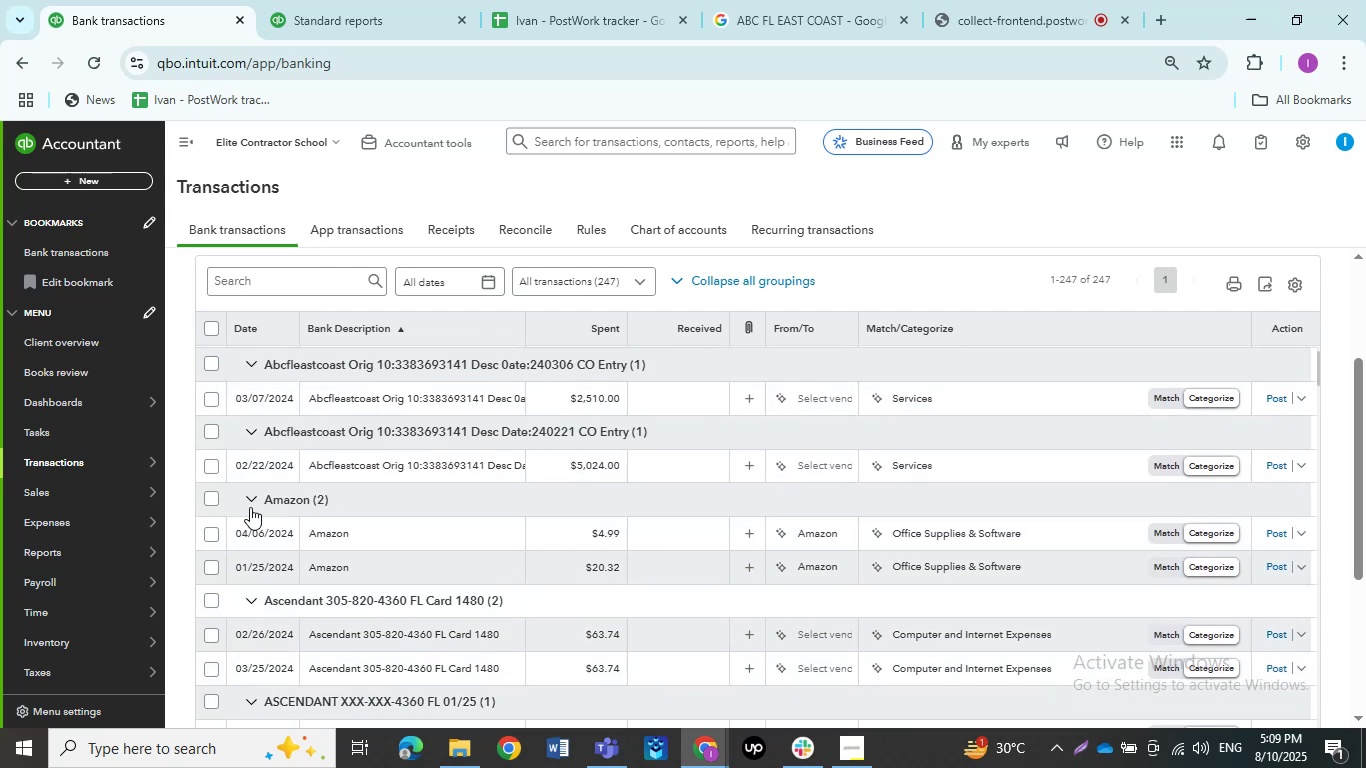 
left_click([216, 502])
 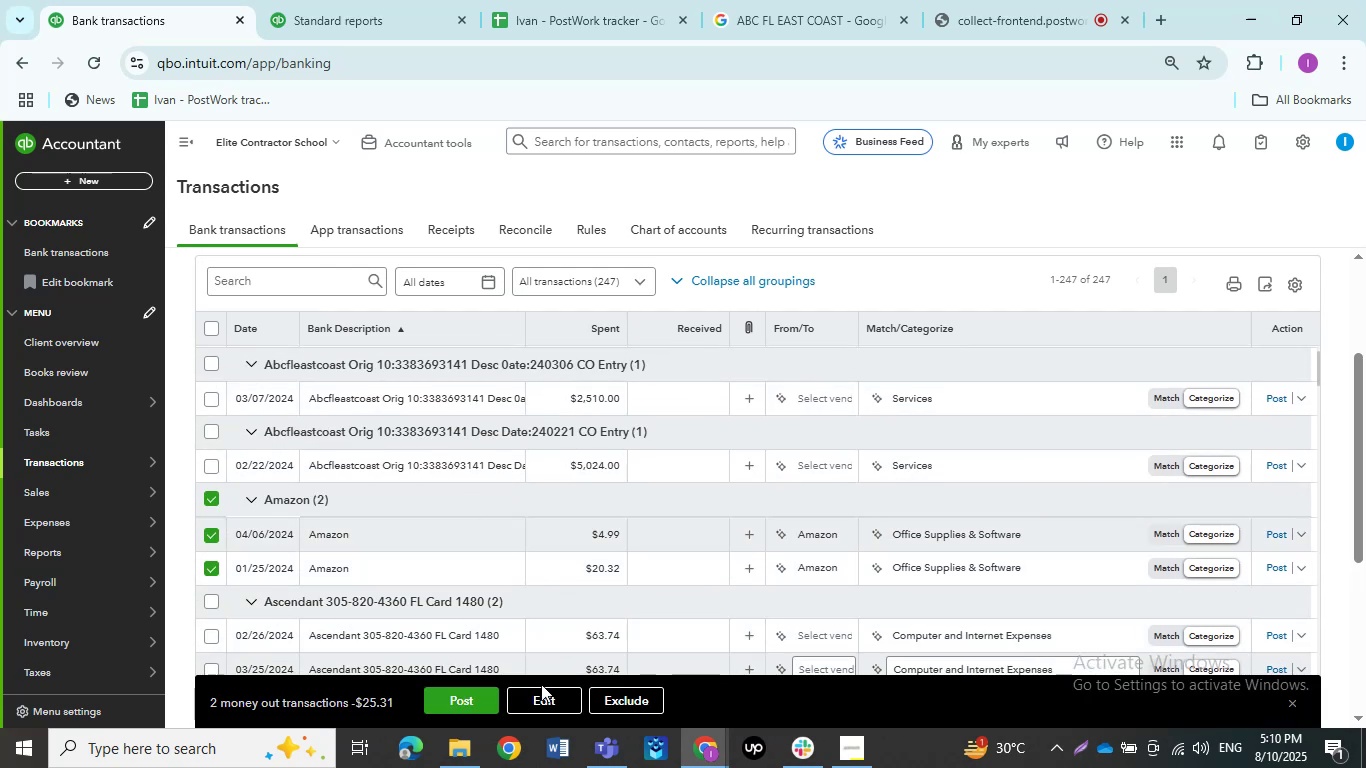 
left_click([541, 707])
 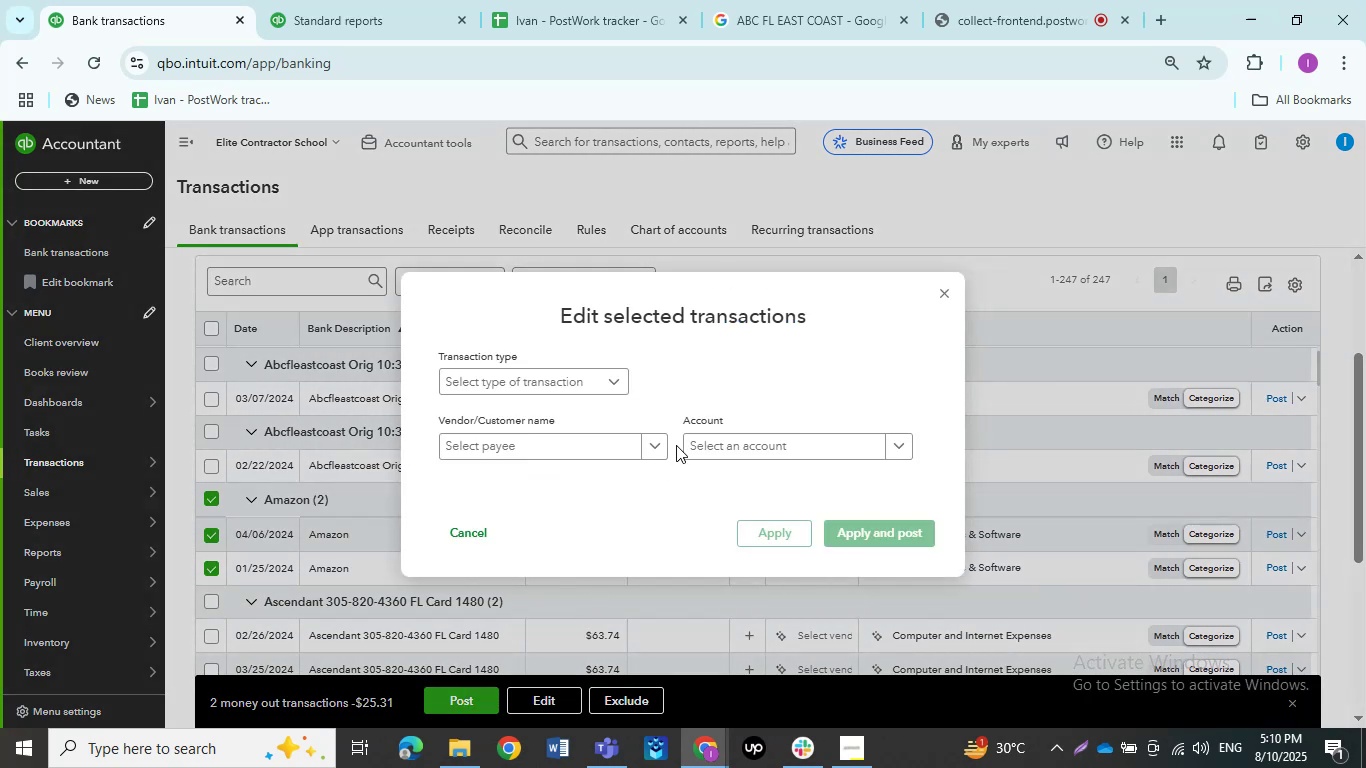 
left_click([567, 376])
 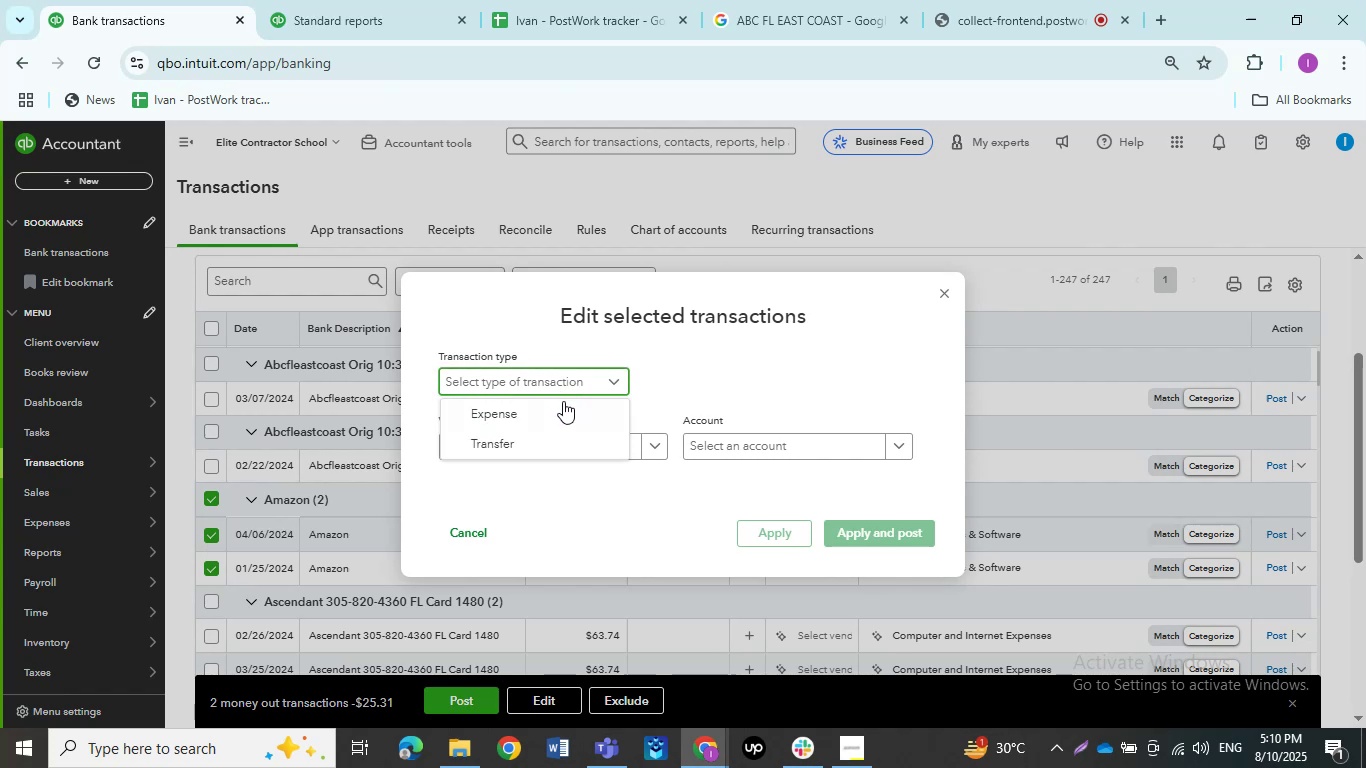 
left_click([563, 401])
 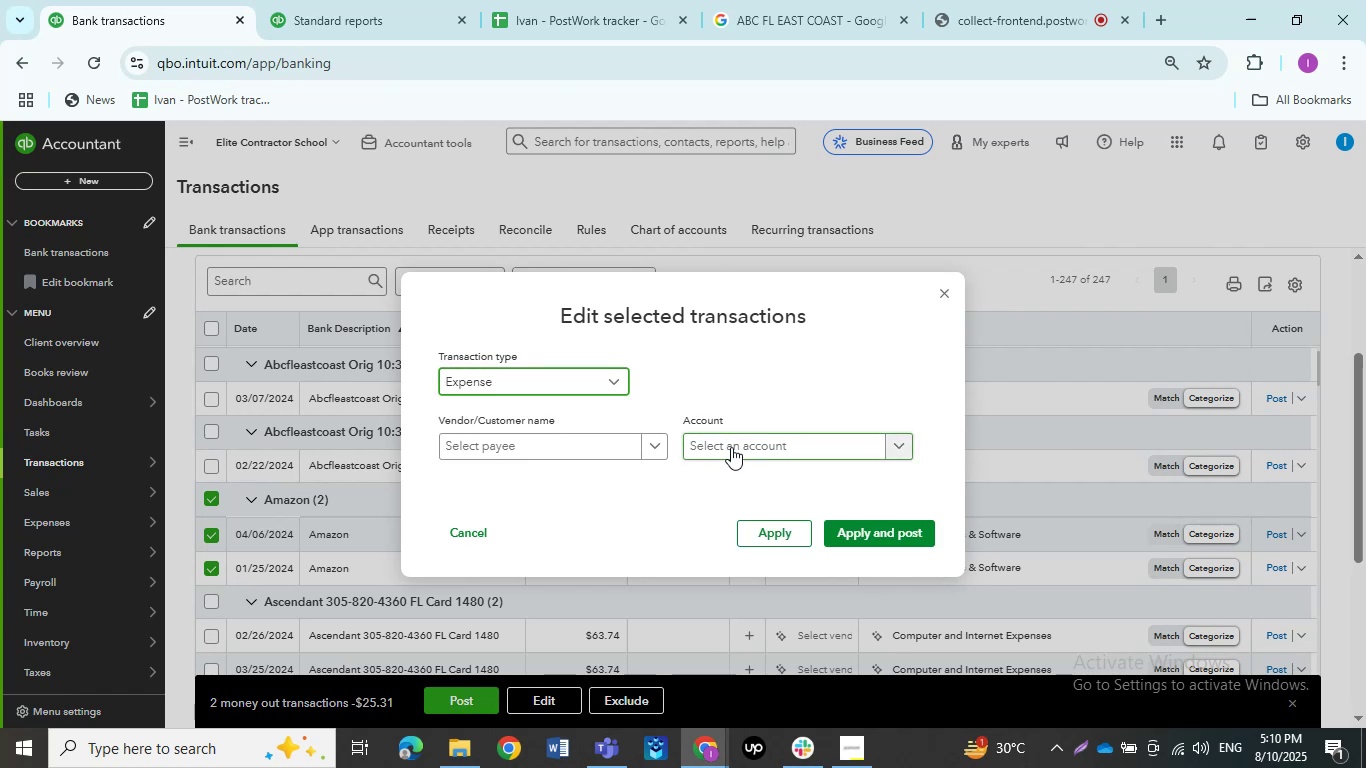 
left_click([731, 447])
 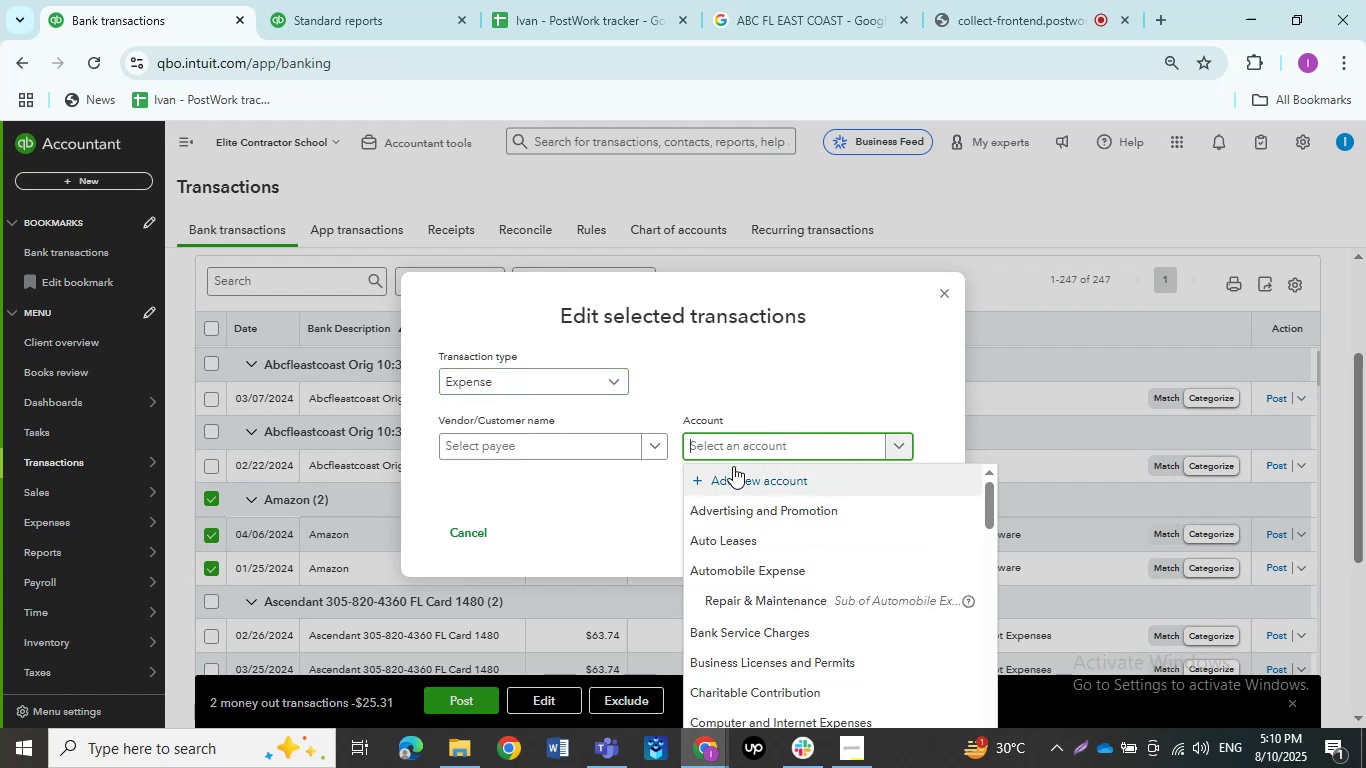 
type(office)
 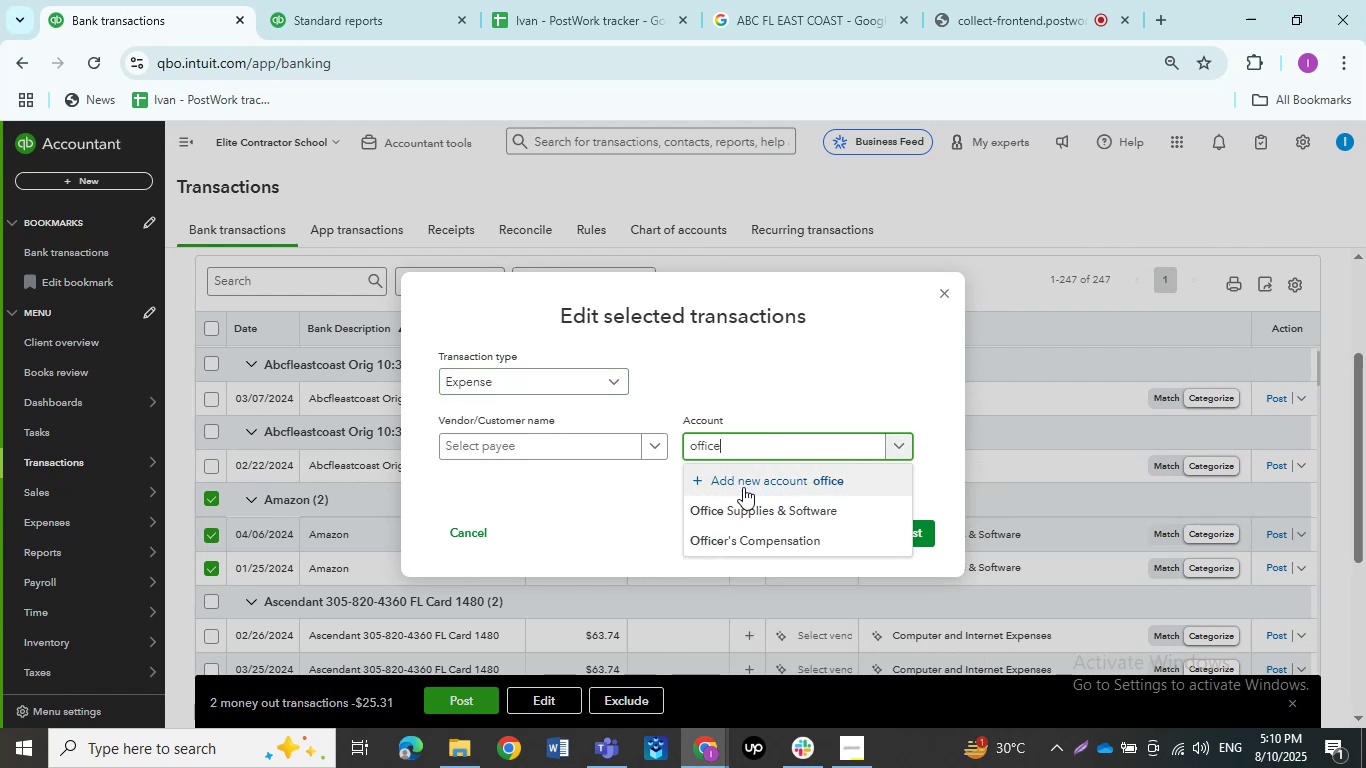 
left_click([743, 498])
 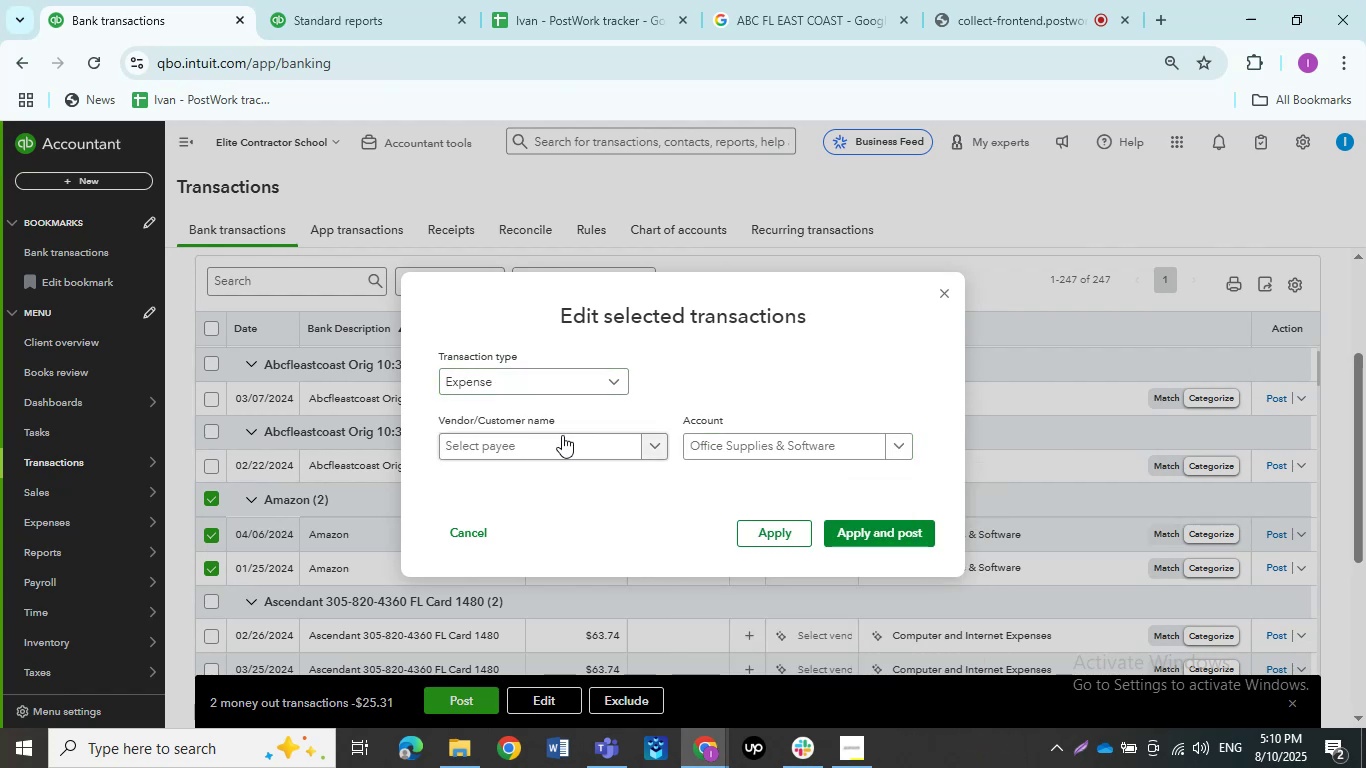 
left_click([561, 435])
 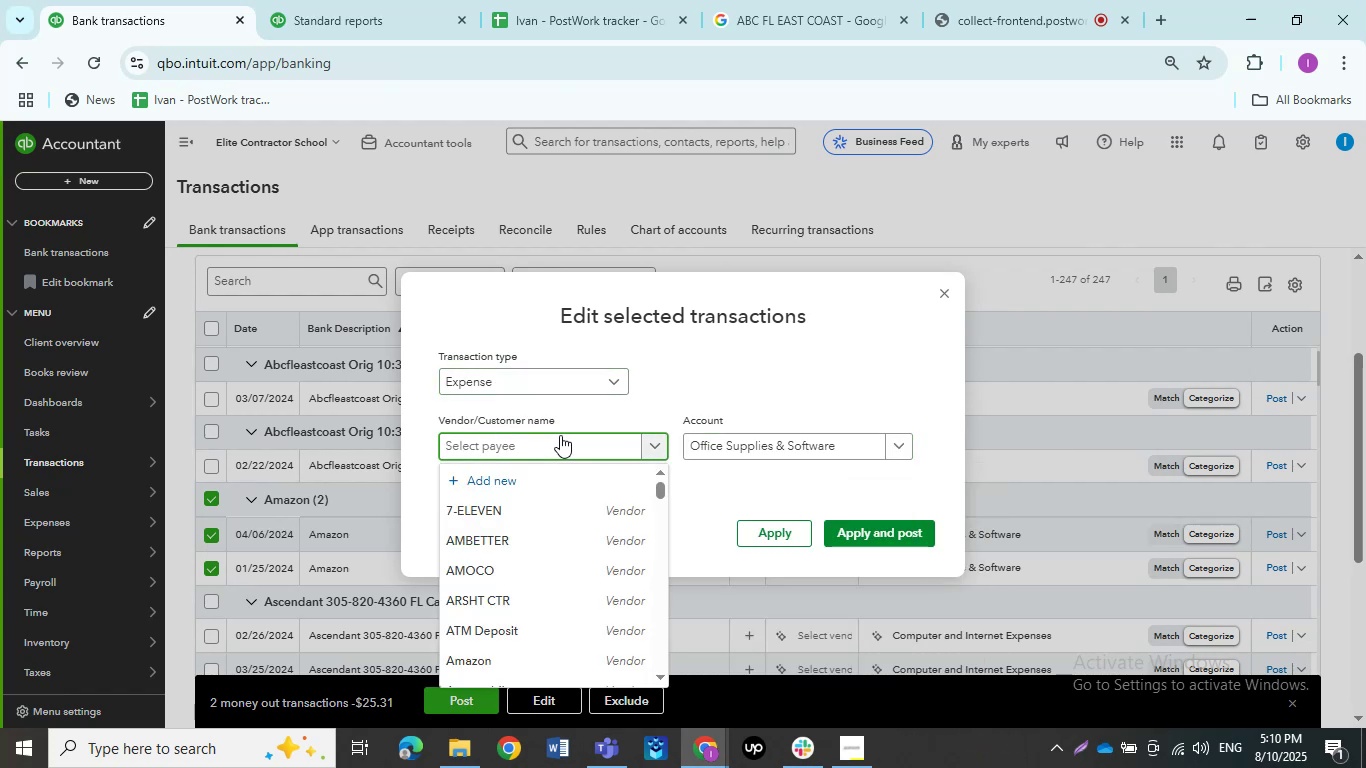 
type(ama)
 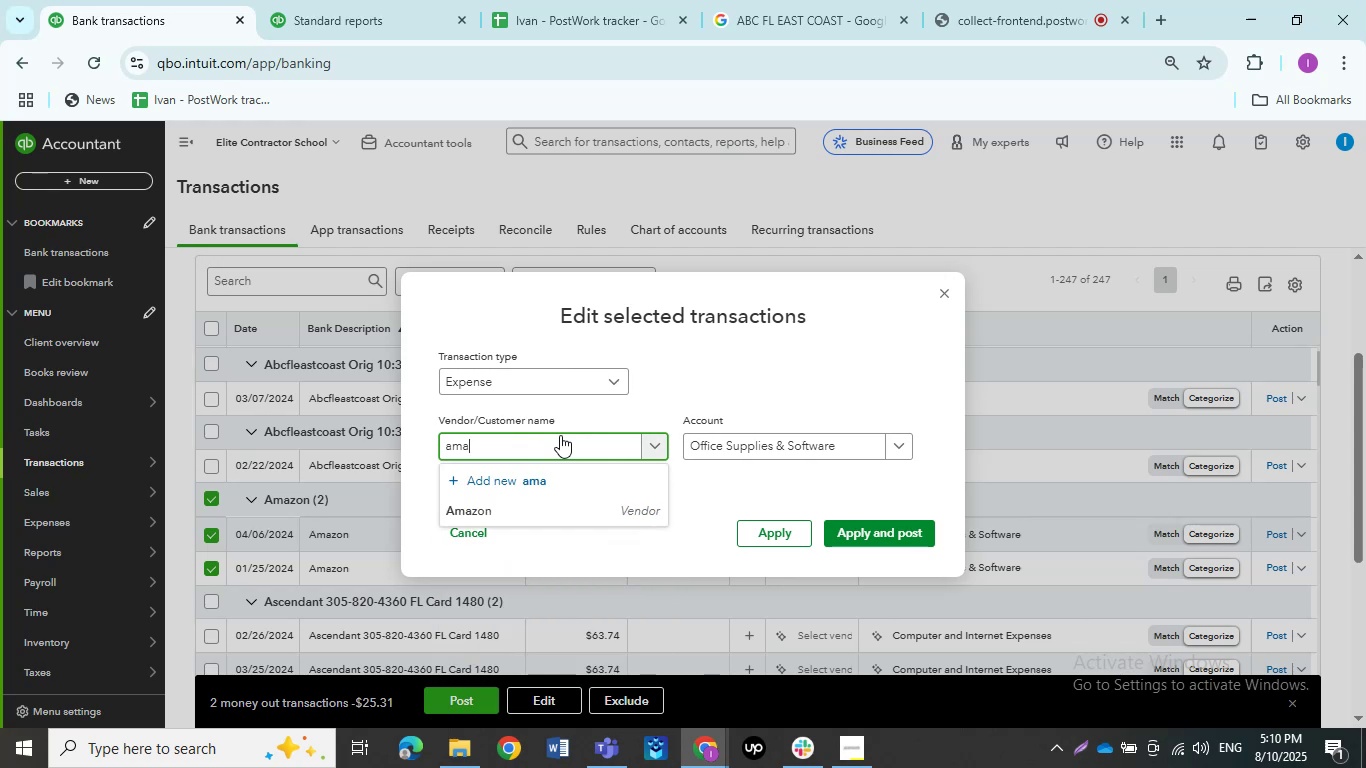 
left_click([565, 507])
 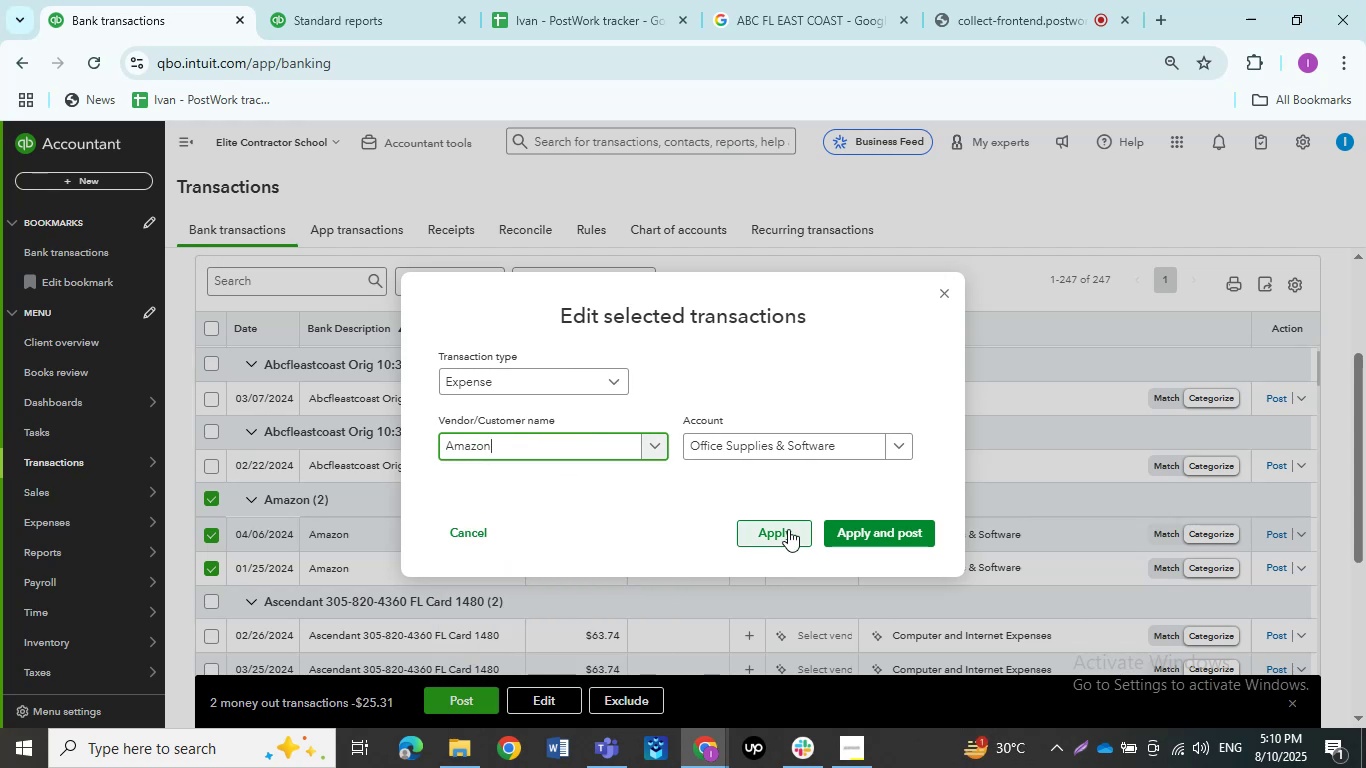 
left_click([788, 529])
 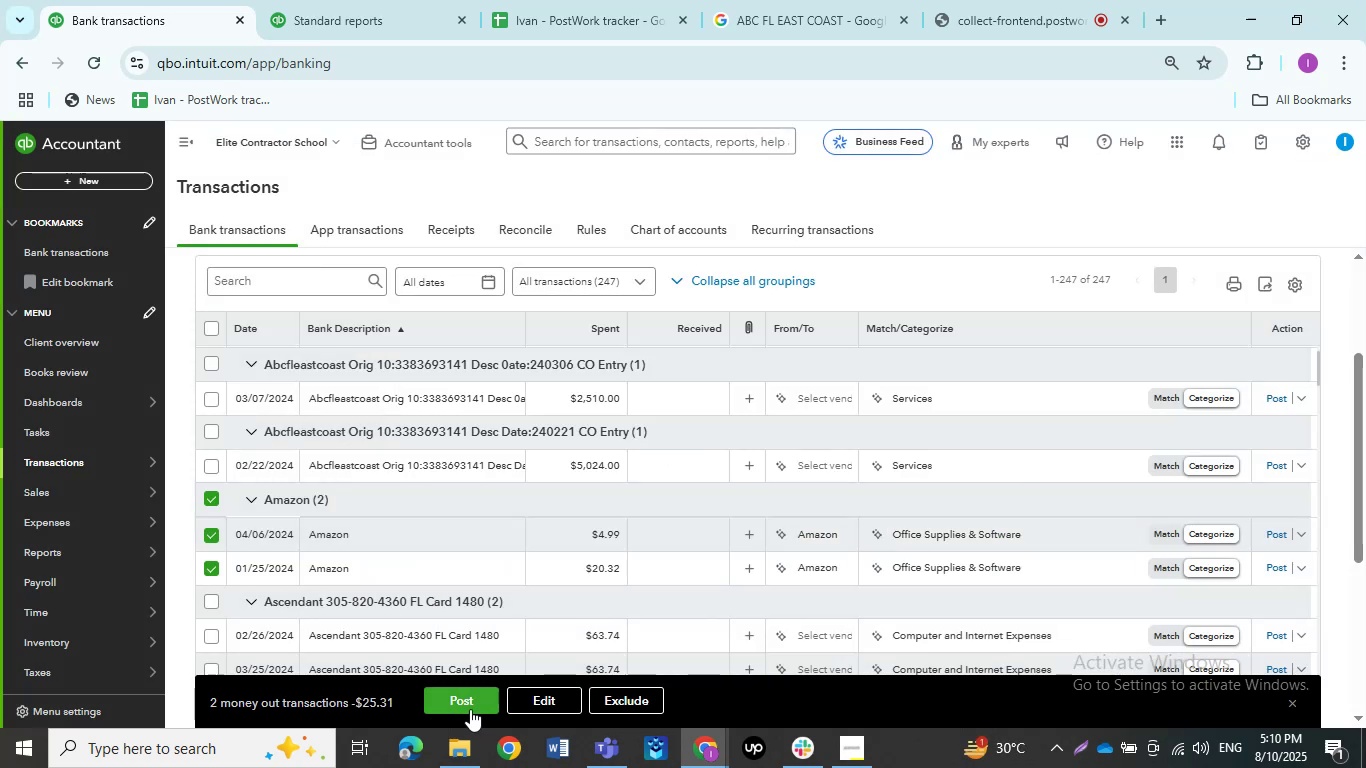 
left_click([470, 709])
 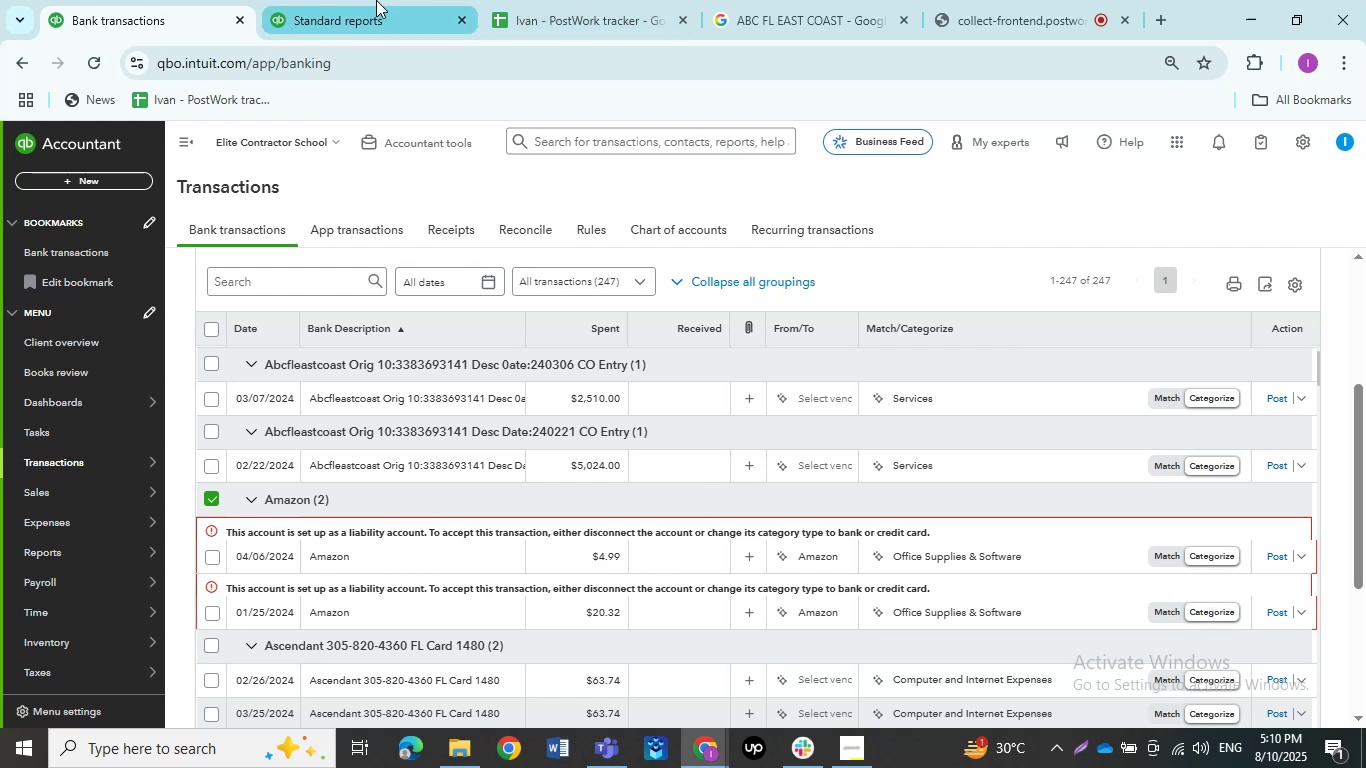 
wait(6.48)
 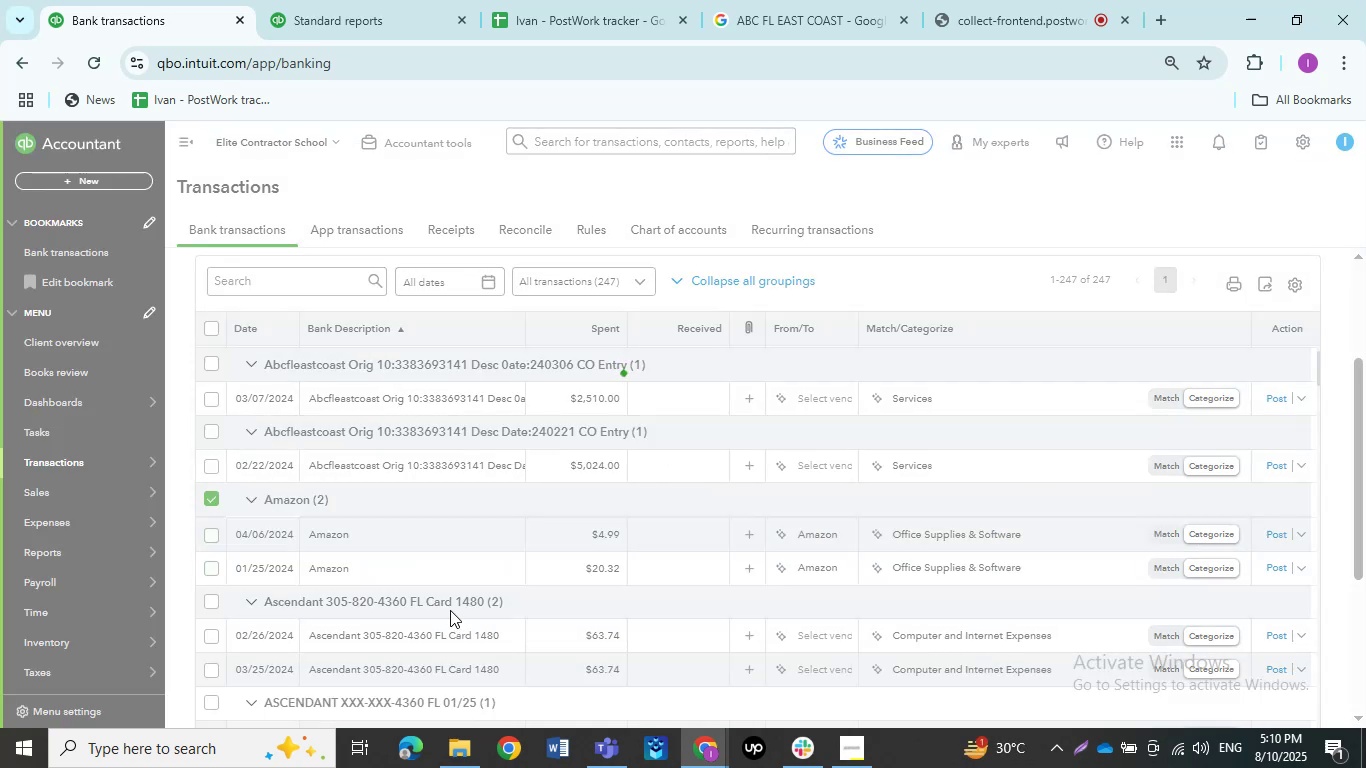 
right_click([637, 222])
 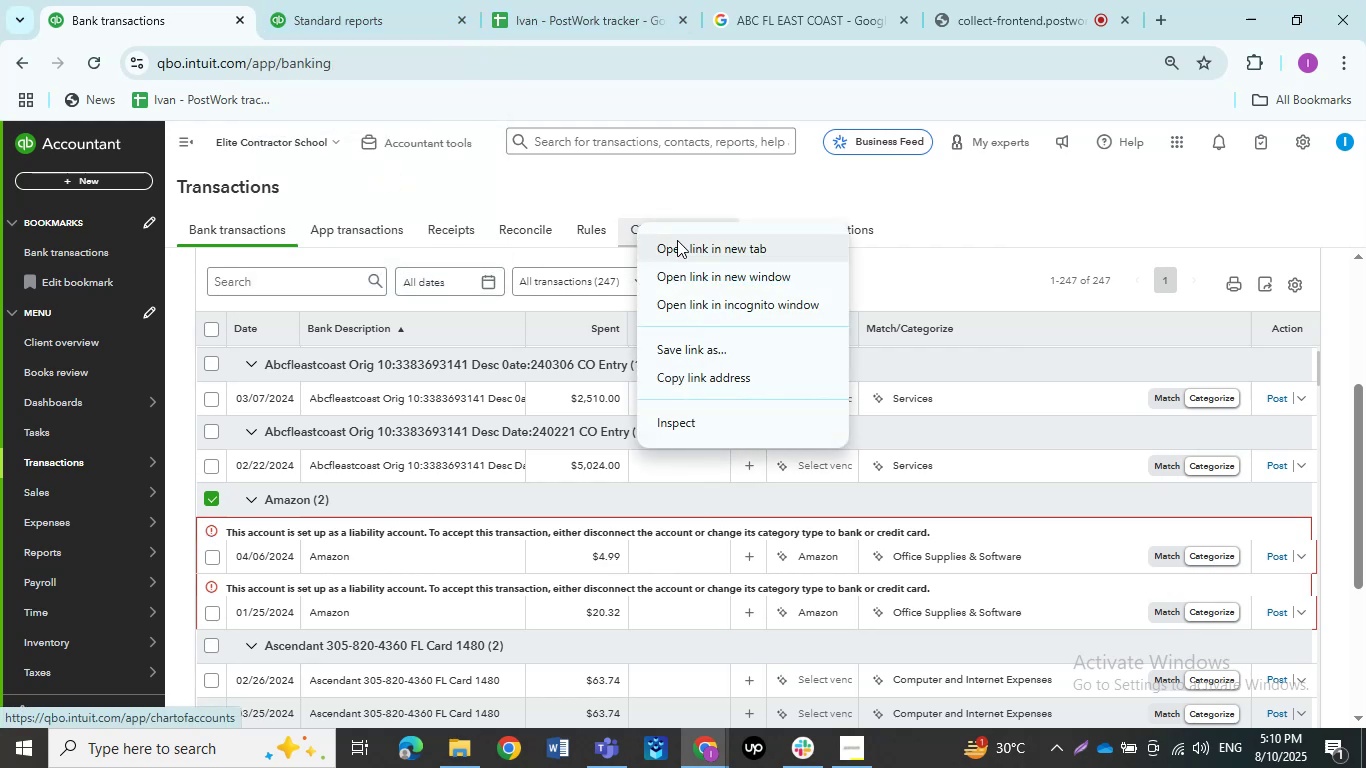 
left_click([677, 240])
 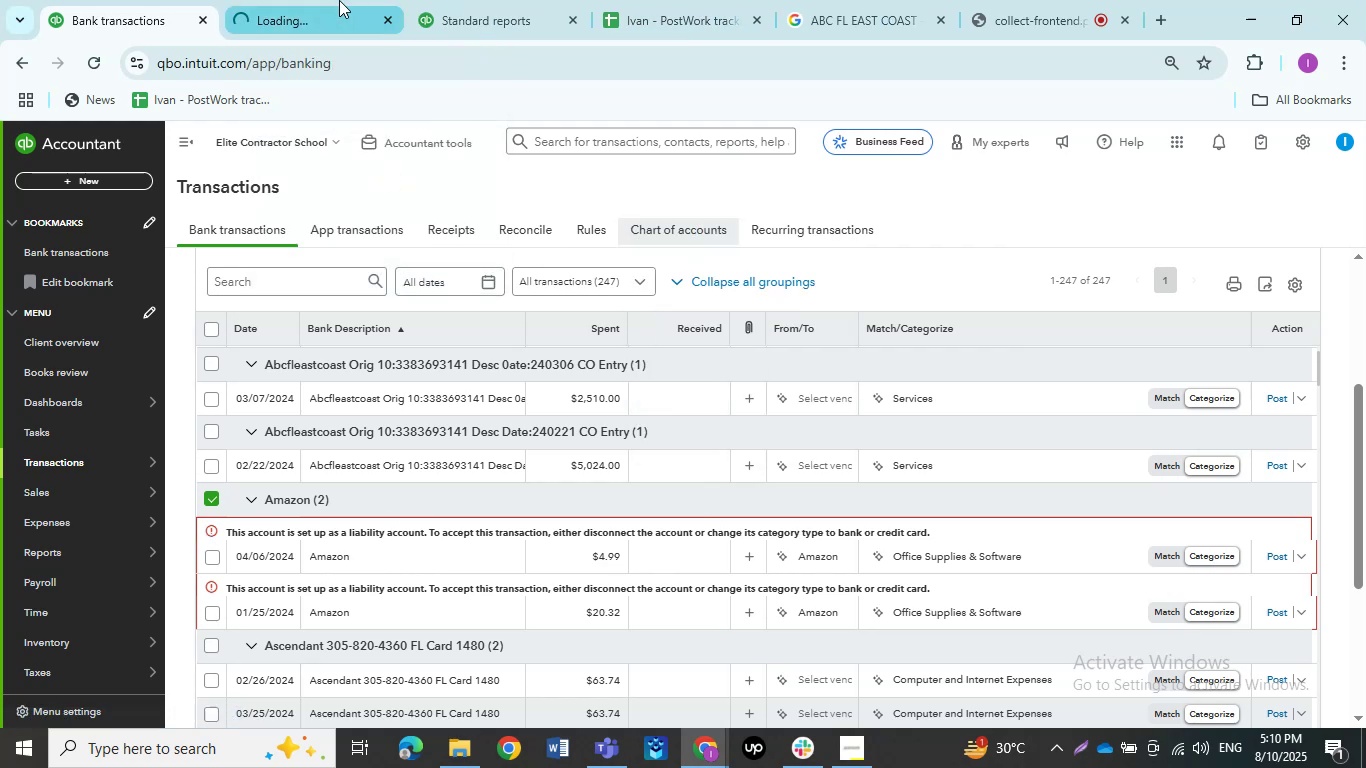 
left_click([339, 0])
 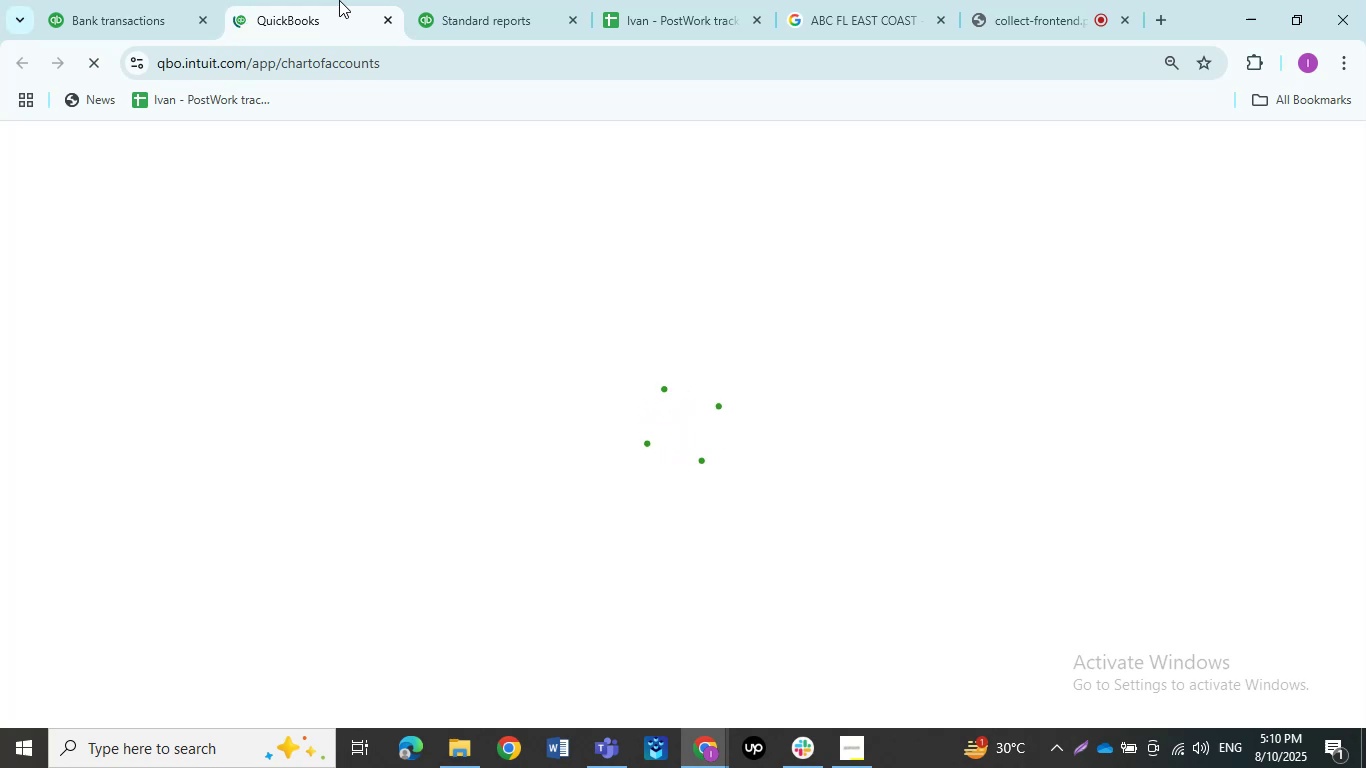 
wait(9.36)
 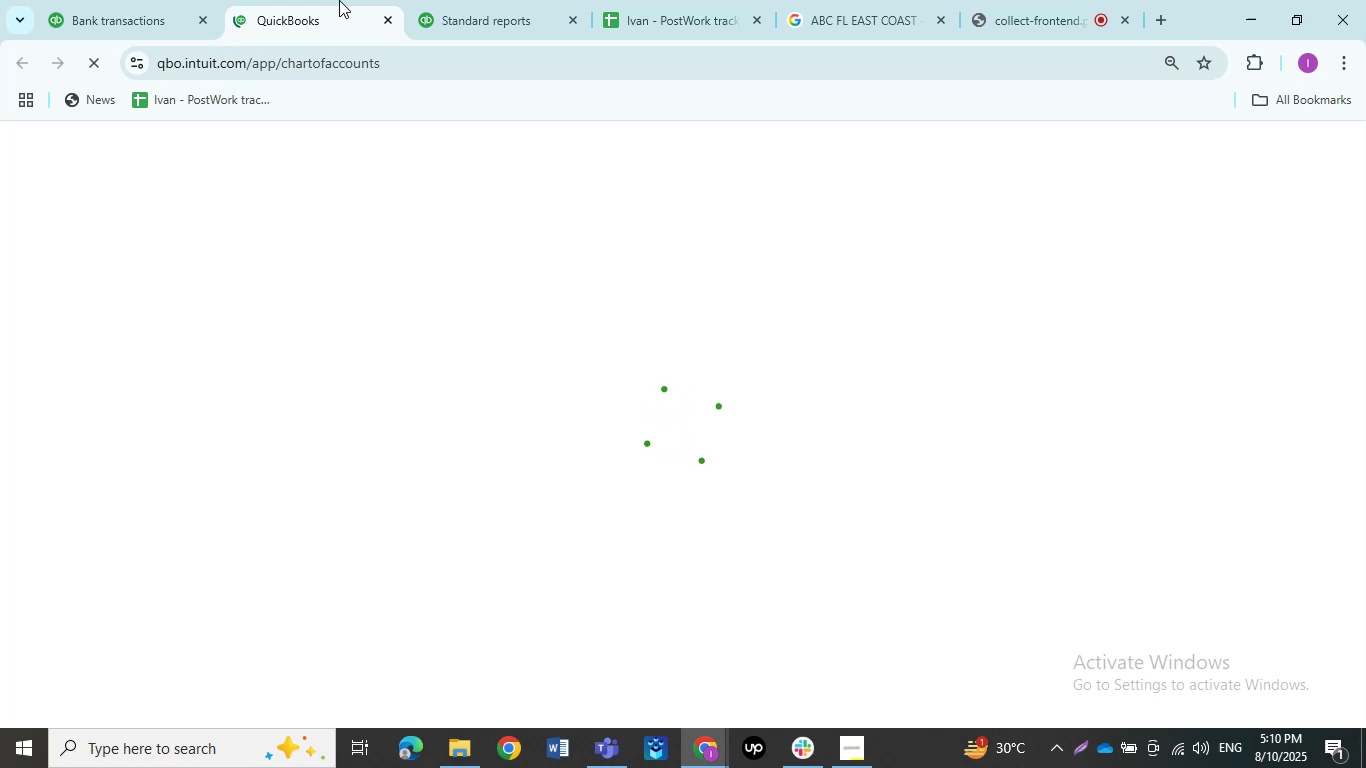 
left_click([703, 0])
 